 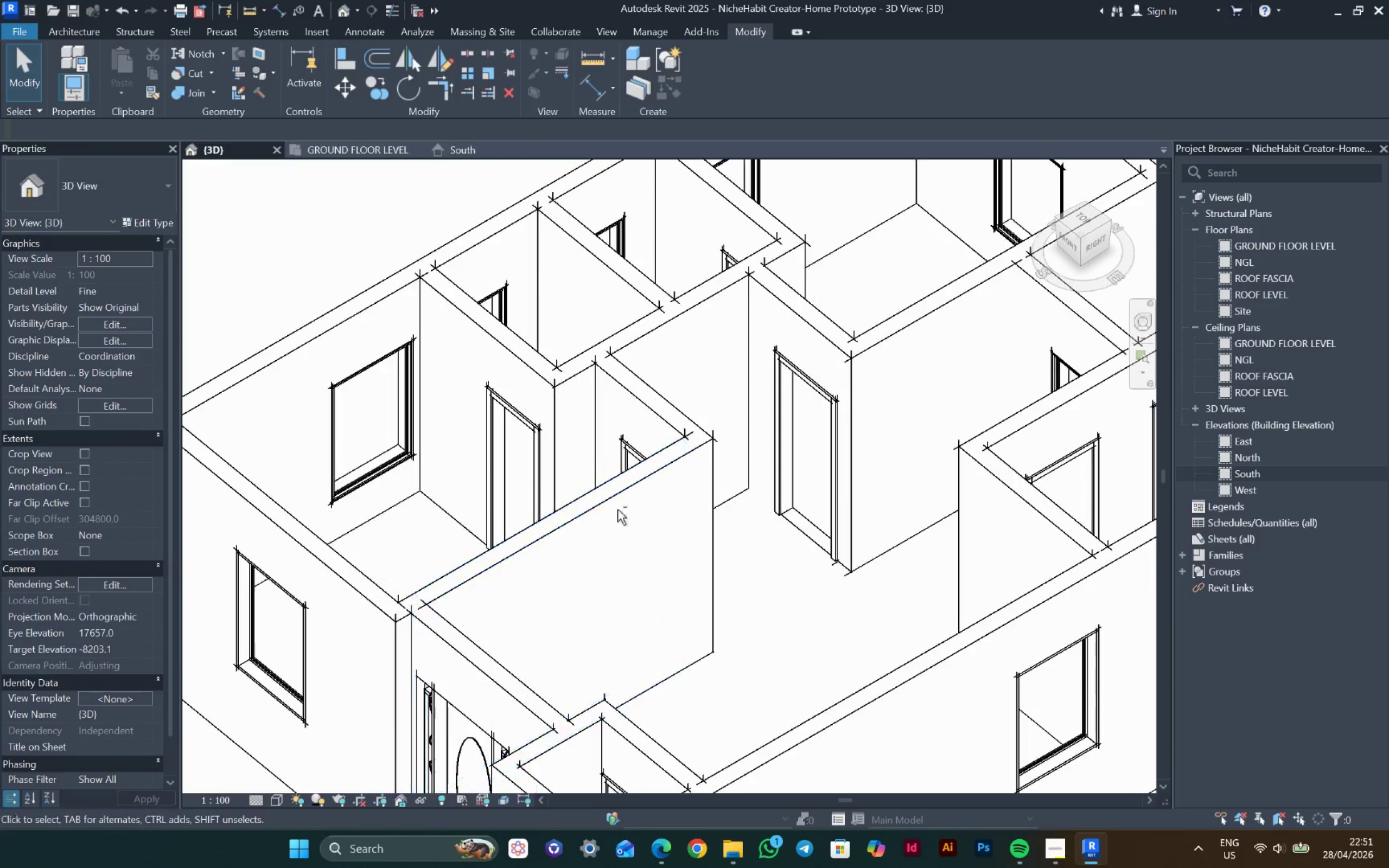 
hold_key(key=ShiftLeft, duration=1.33)
 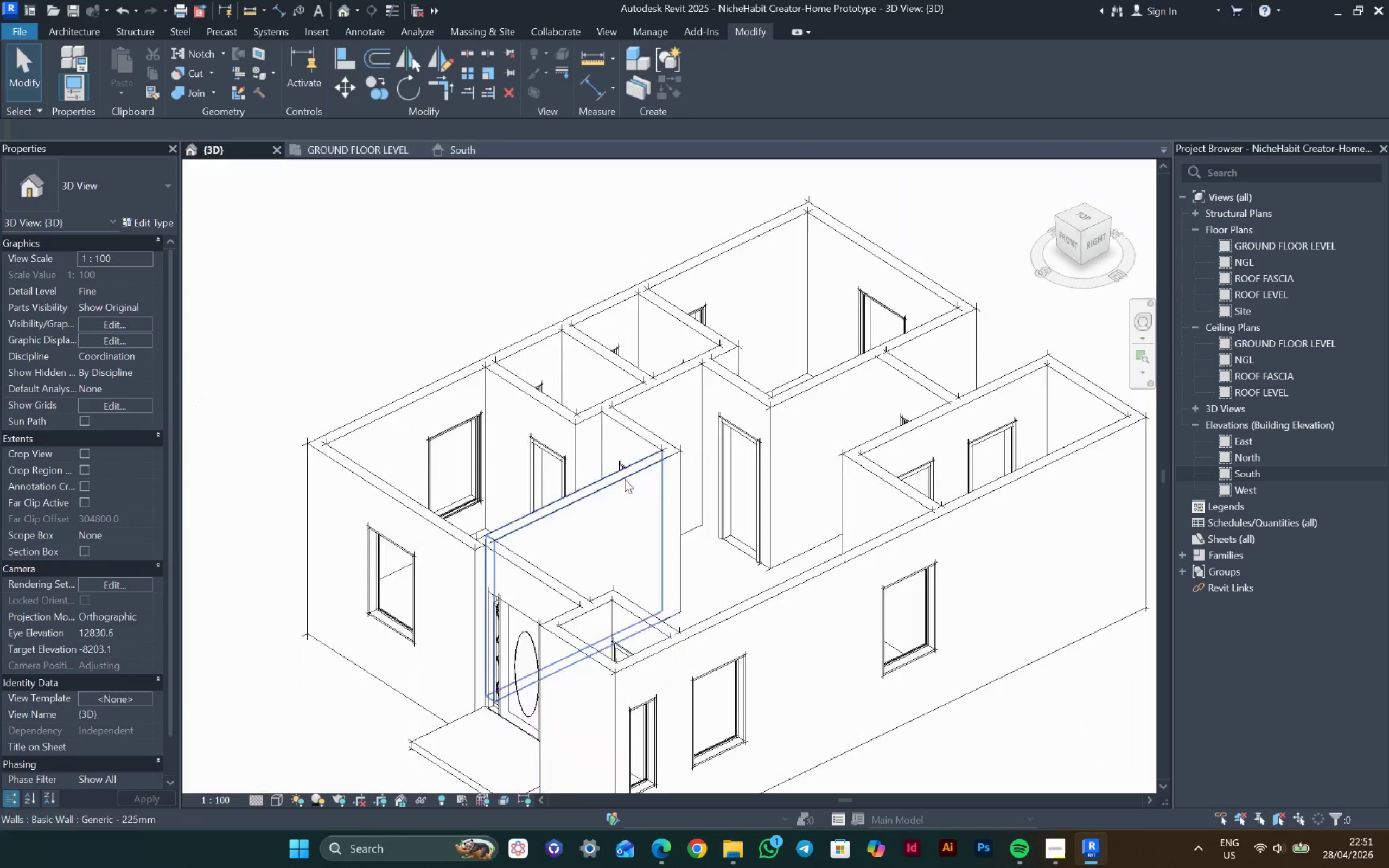 
scroll: coordinate [624, 505], scroll_direction: up, amount: 7.0
 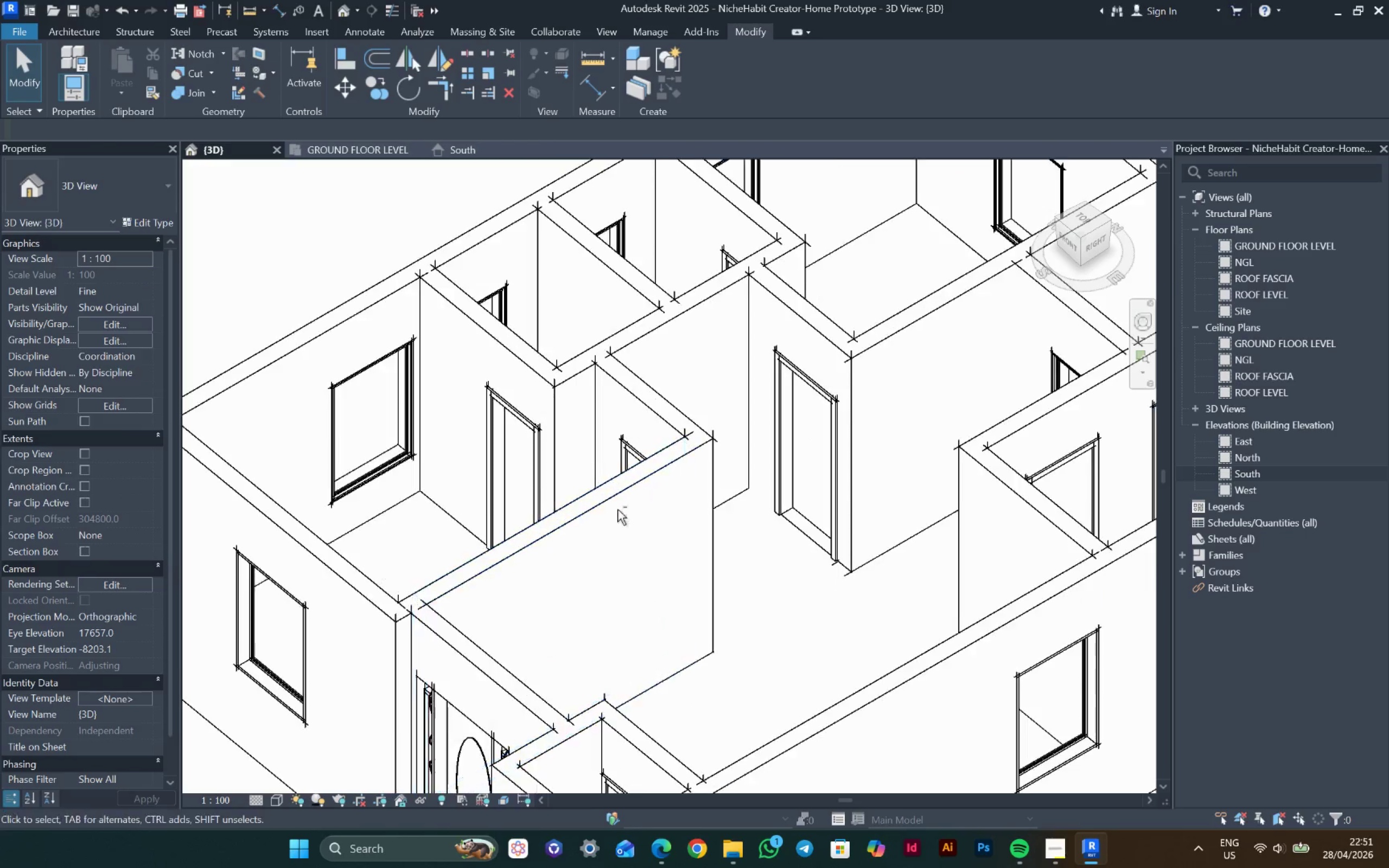 
hold_key(key=ShiftLeft, duration=1.0)
 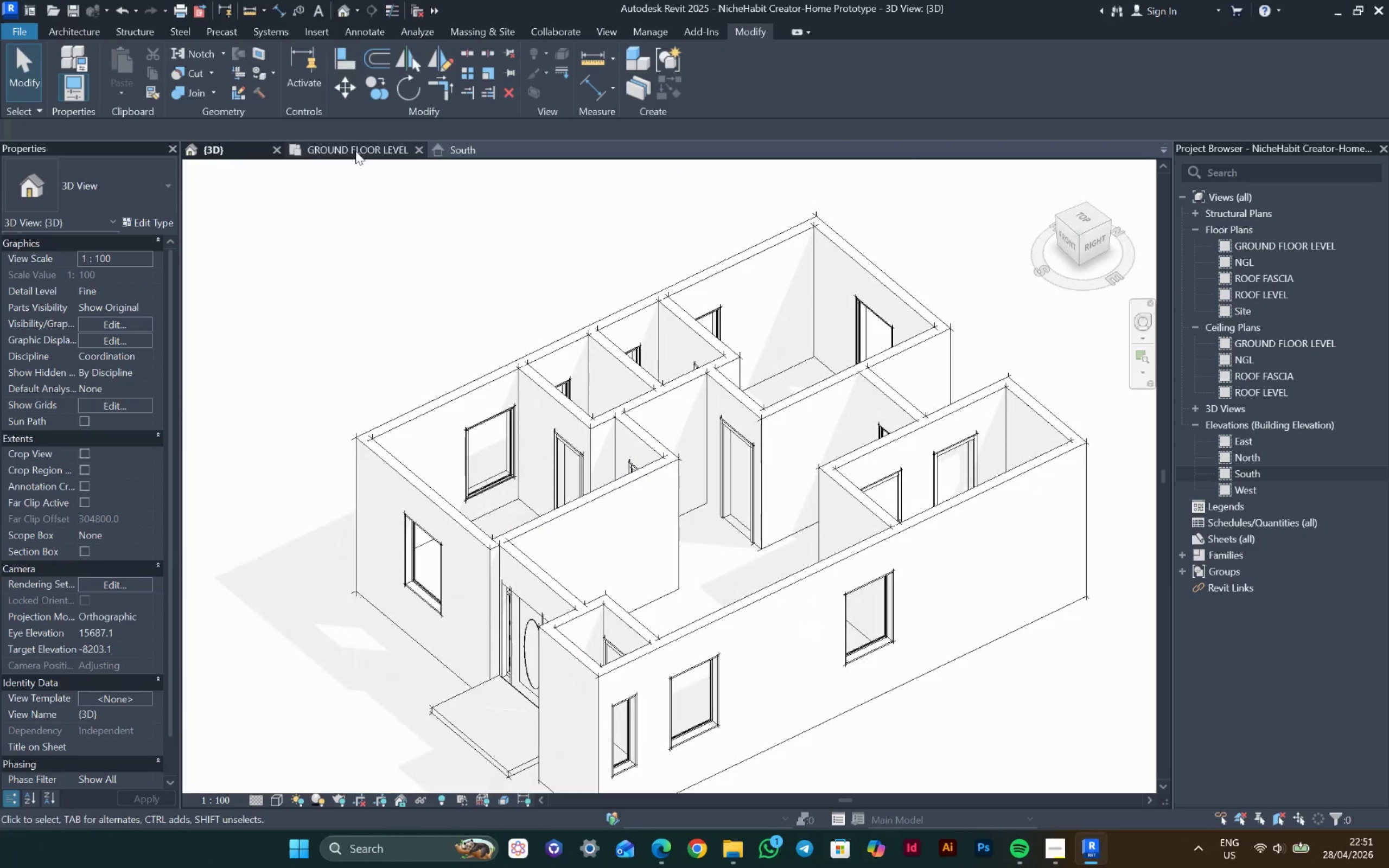 
scroll: coordinate [635, 485], scroll_direction: down, amount: 4.0
 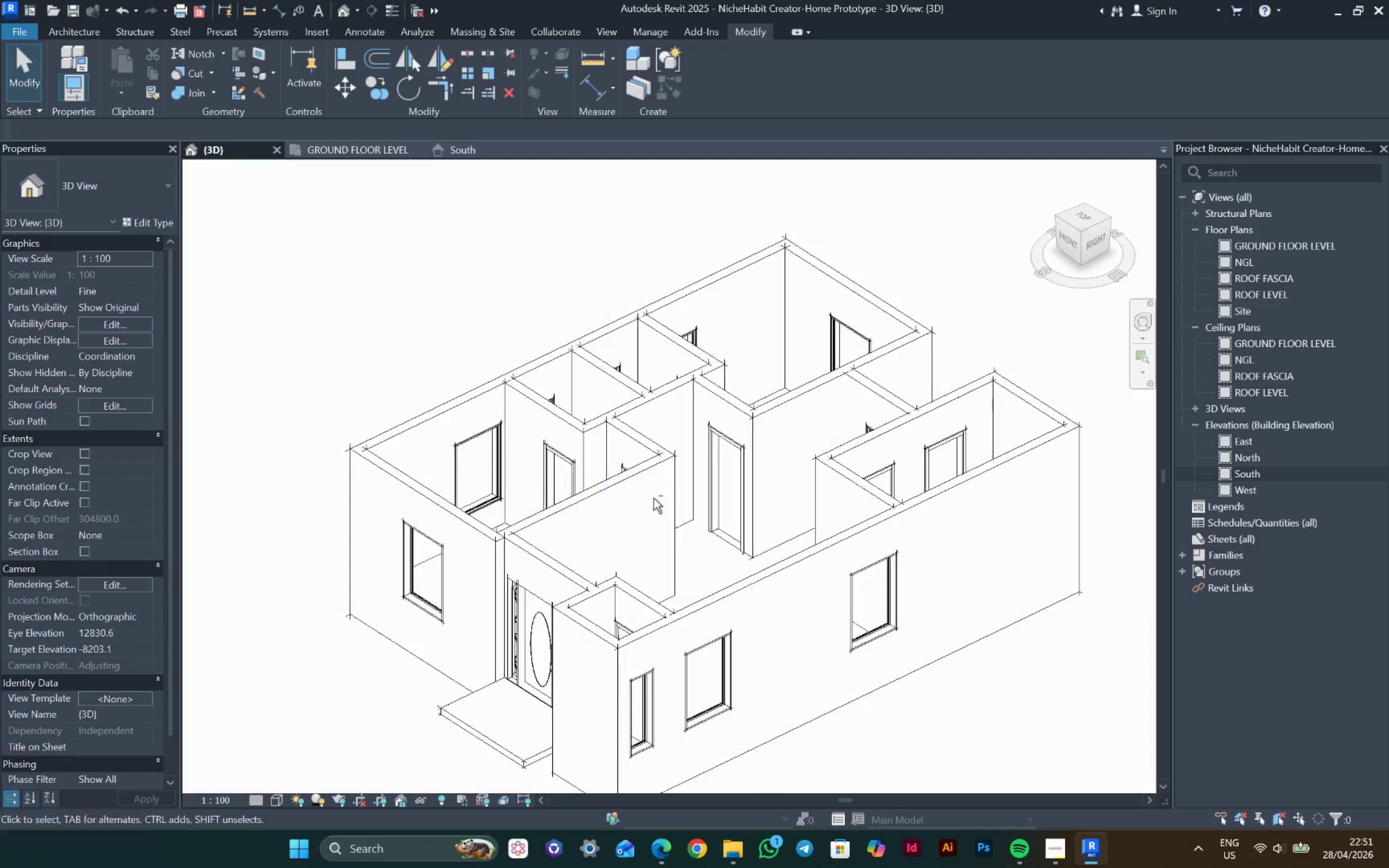 
left_click([355, 151])
 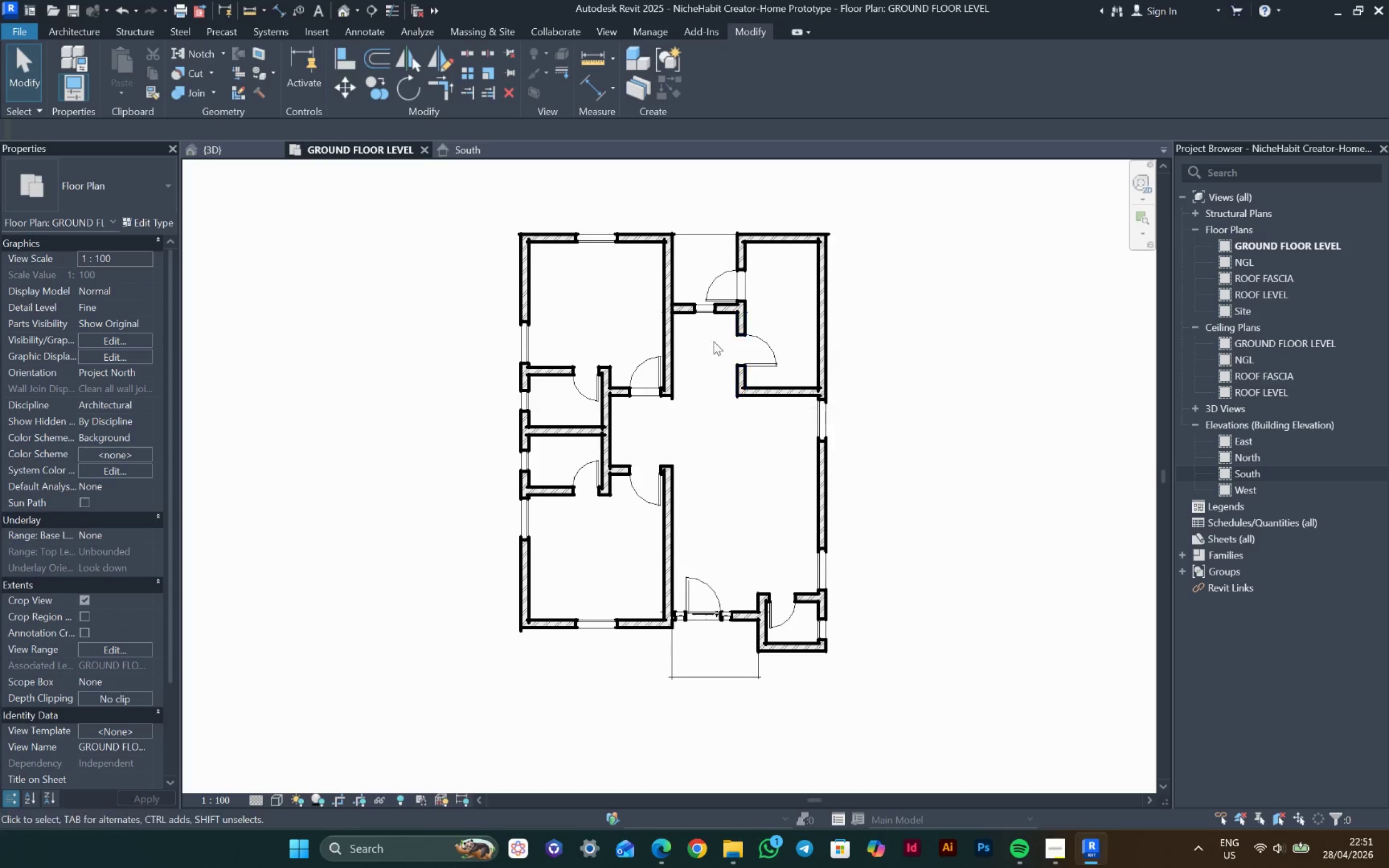 
wait(9.52)
 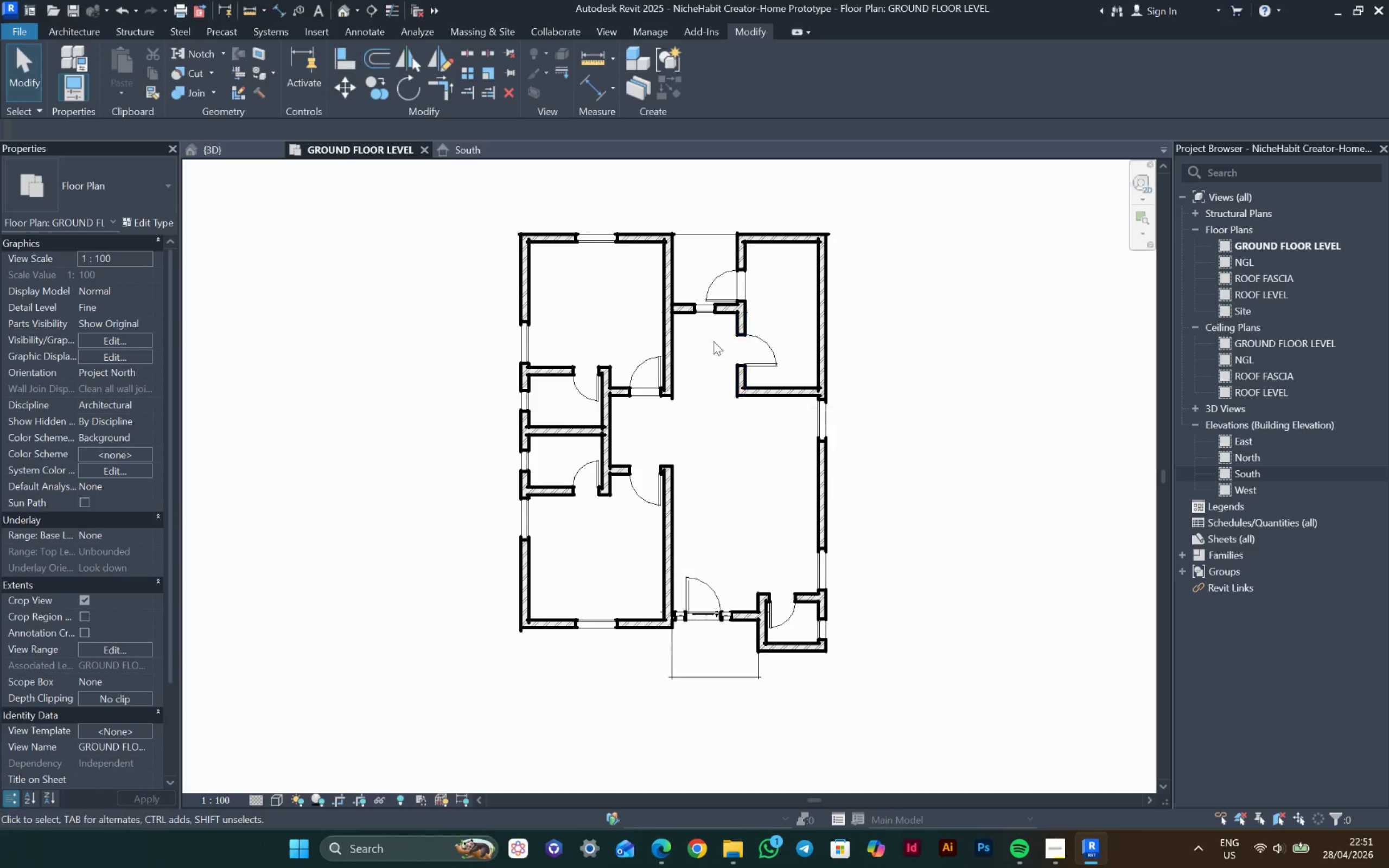 
left_click([71, 27])
 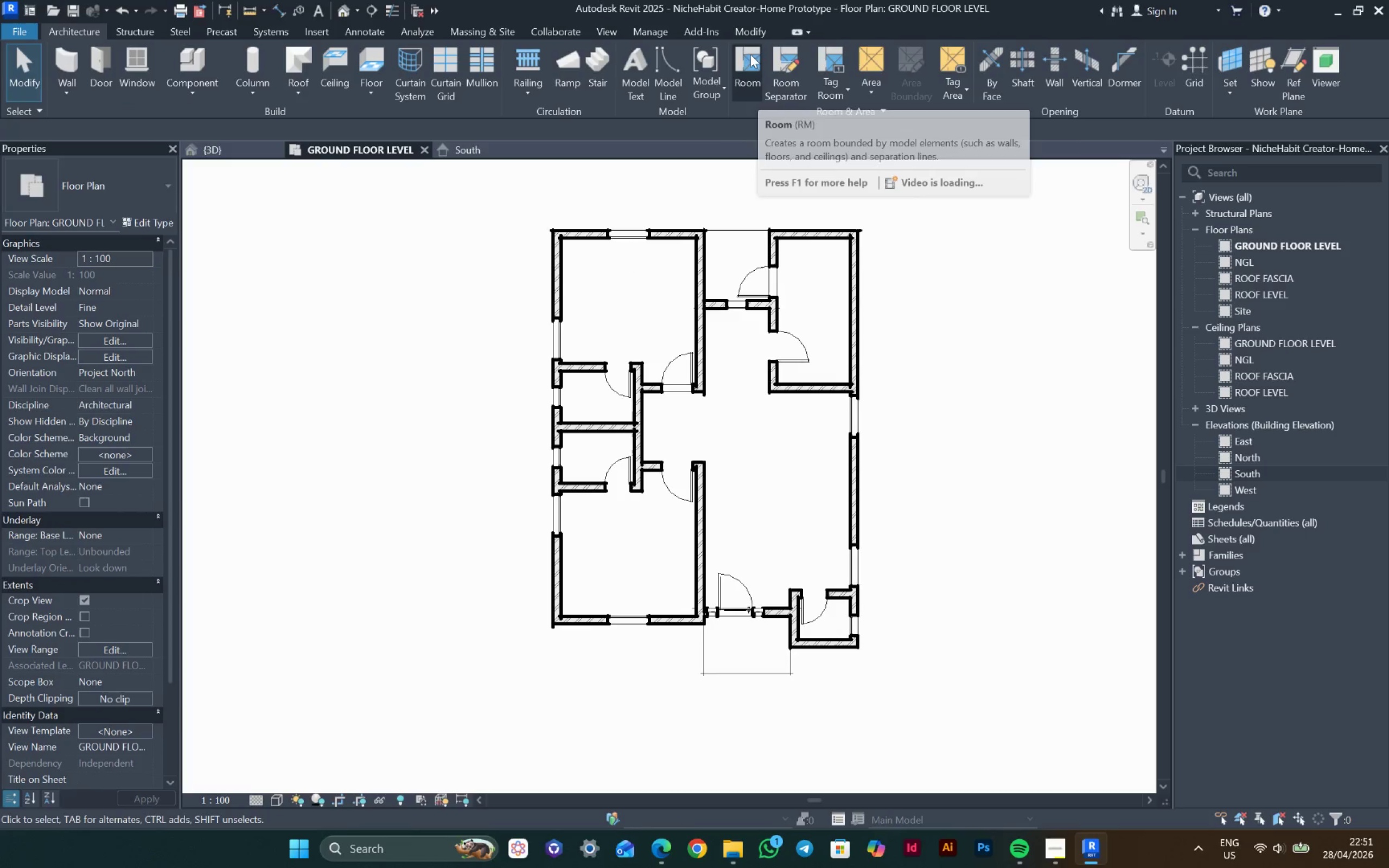 
left_click([747, 48])
 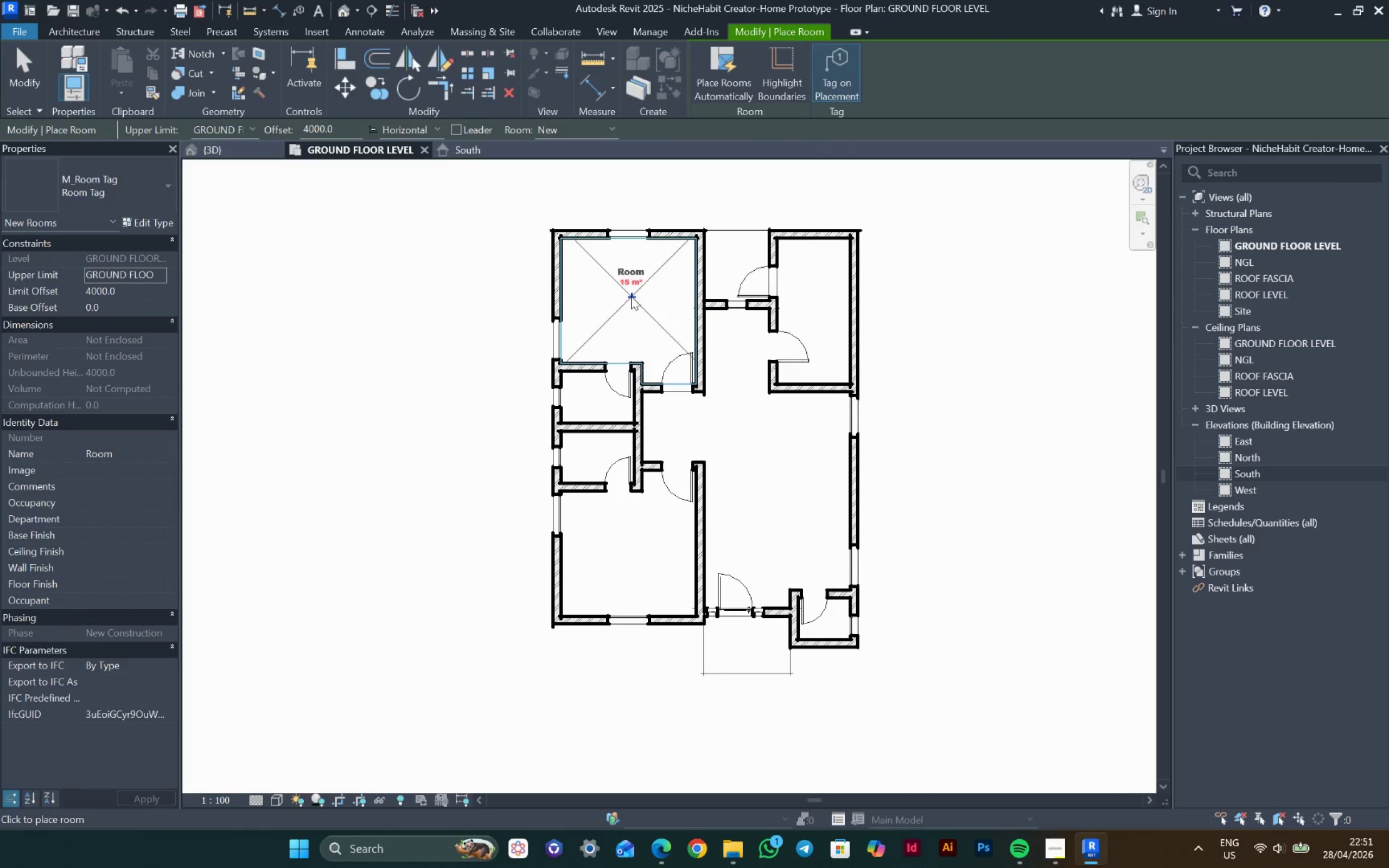 
key(Escape)
 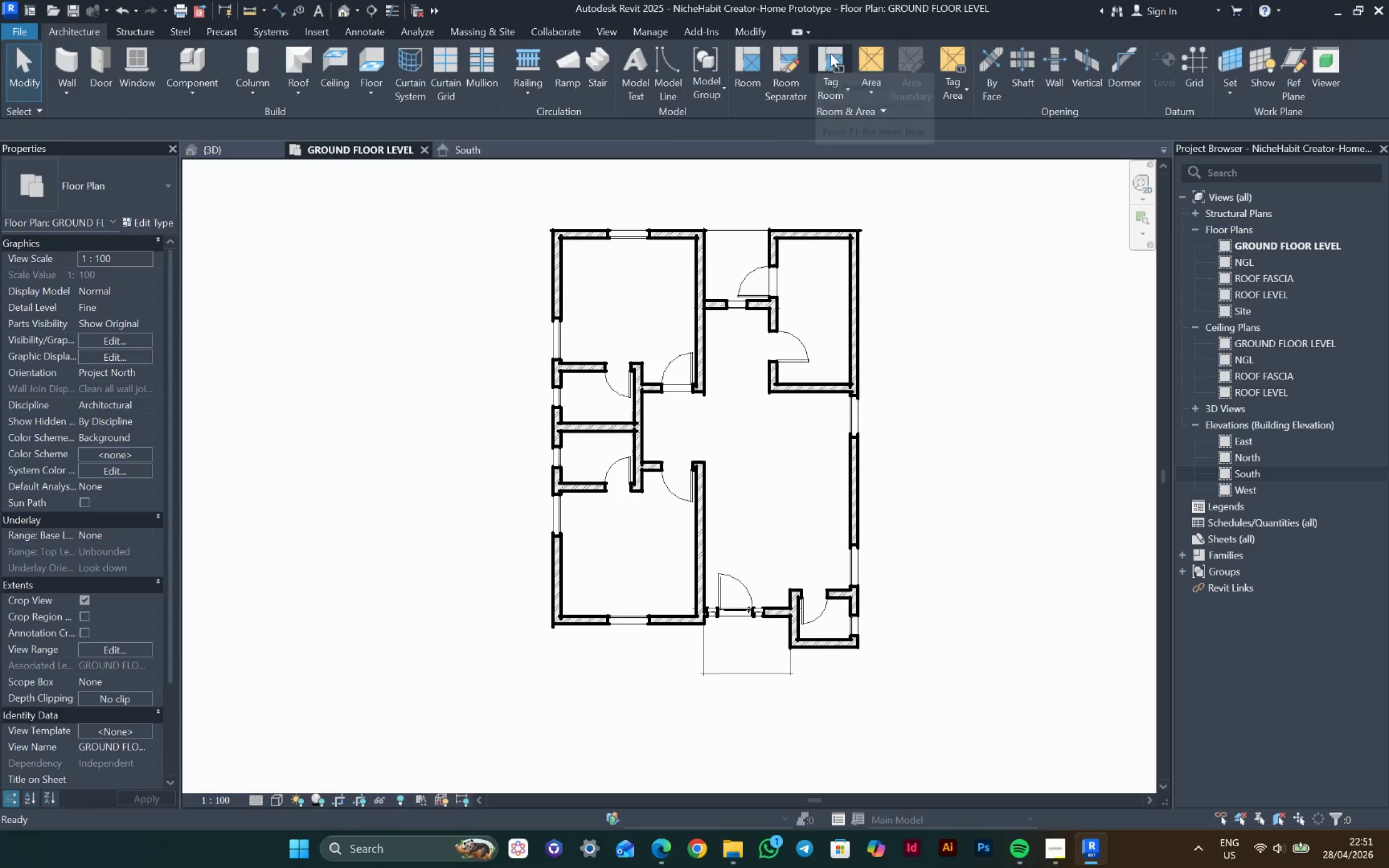 
left_click_drag(start_coordinate=[835, 53], to_coordinate=[830, 71])
 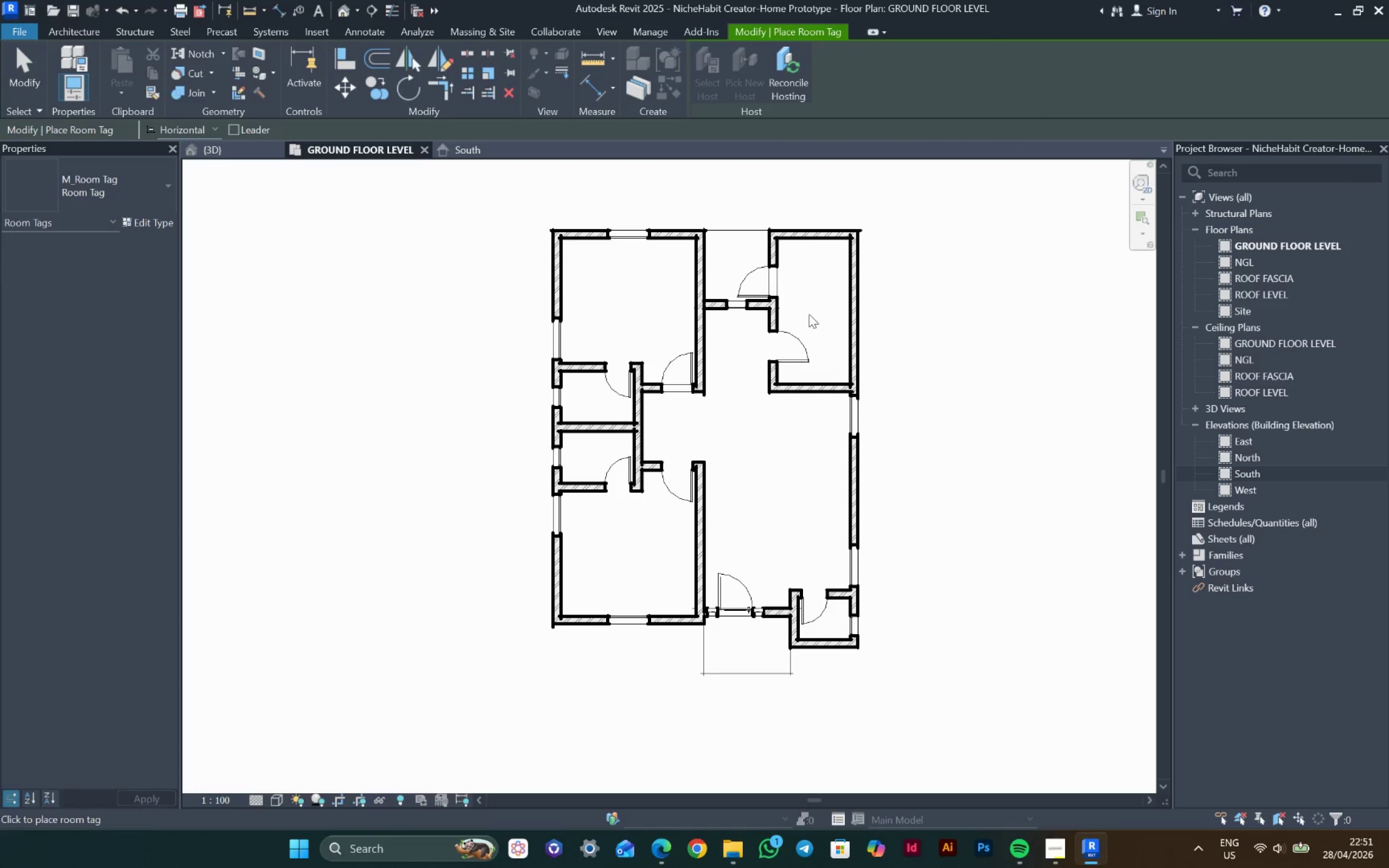 
key(Escape)
 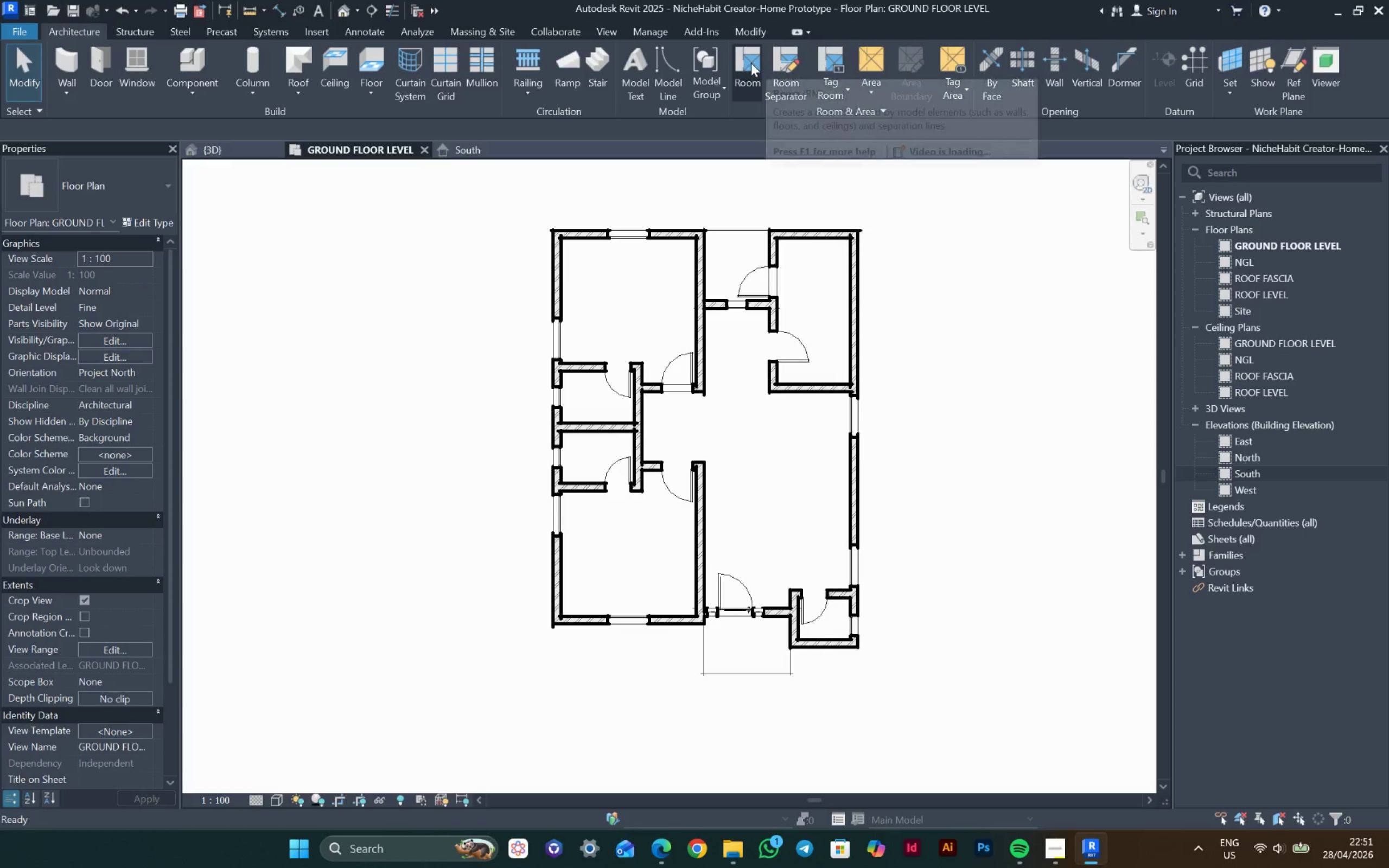 
left_click([751, 61])
 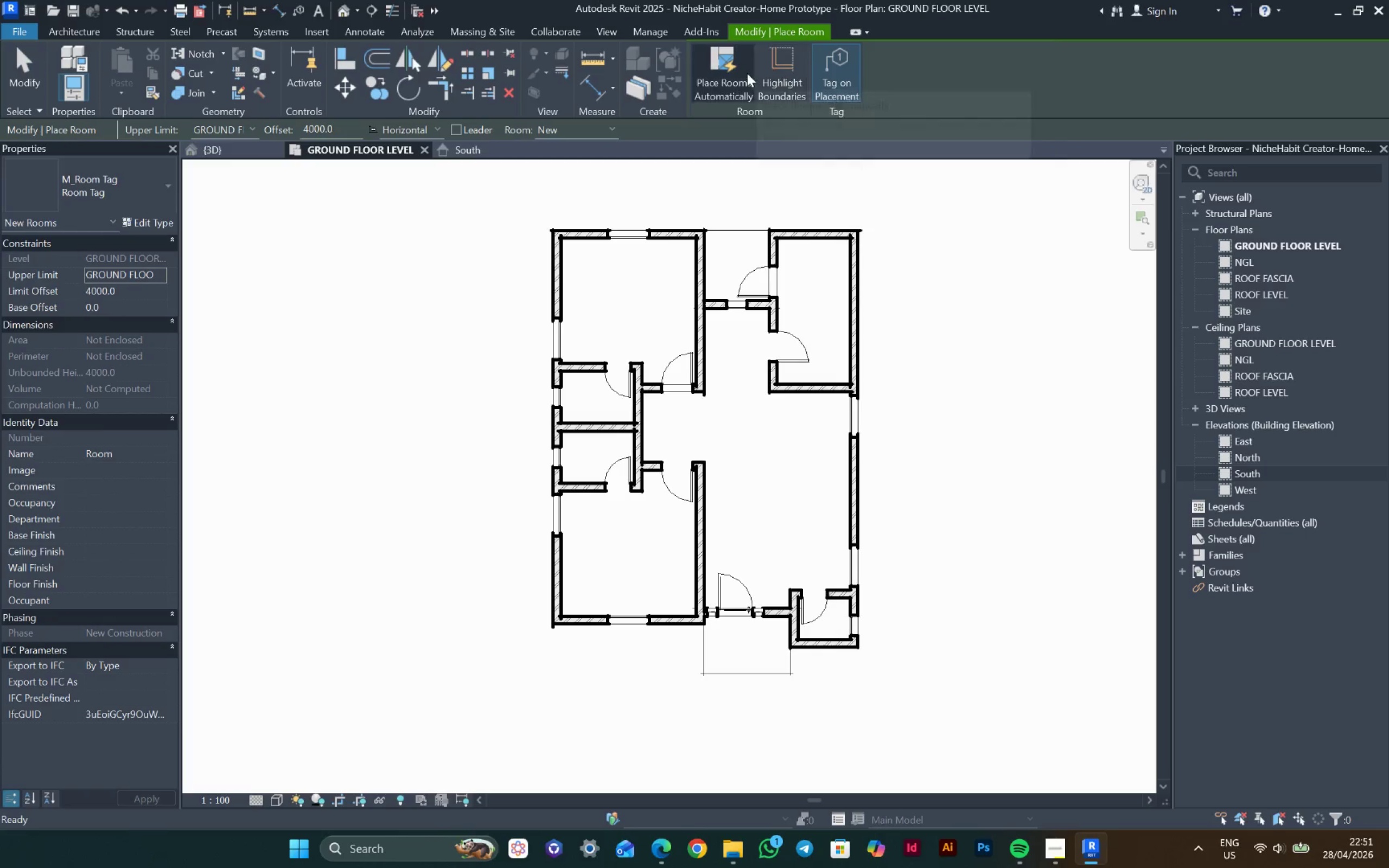 
left_click([727, 65])
 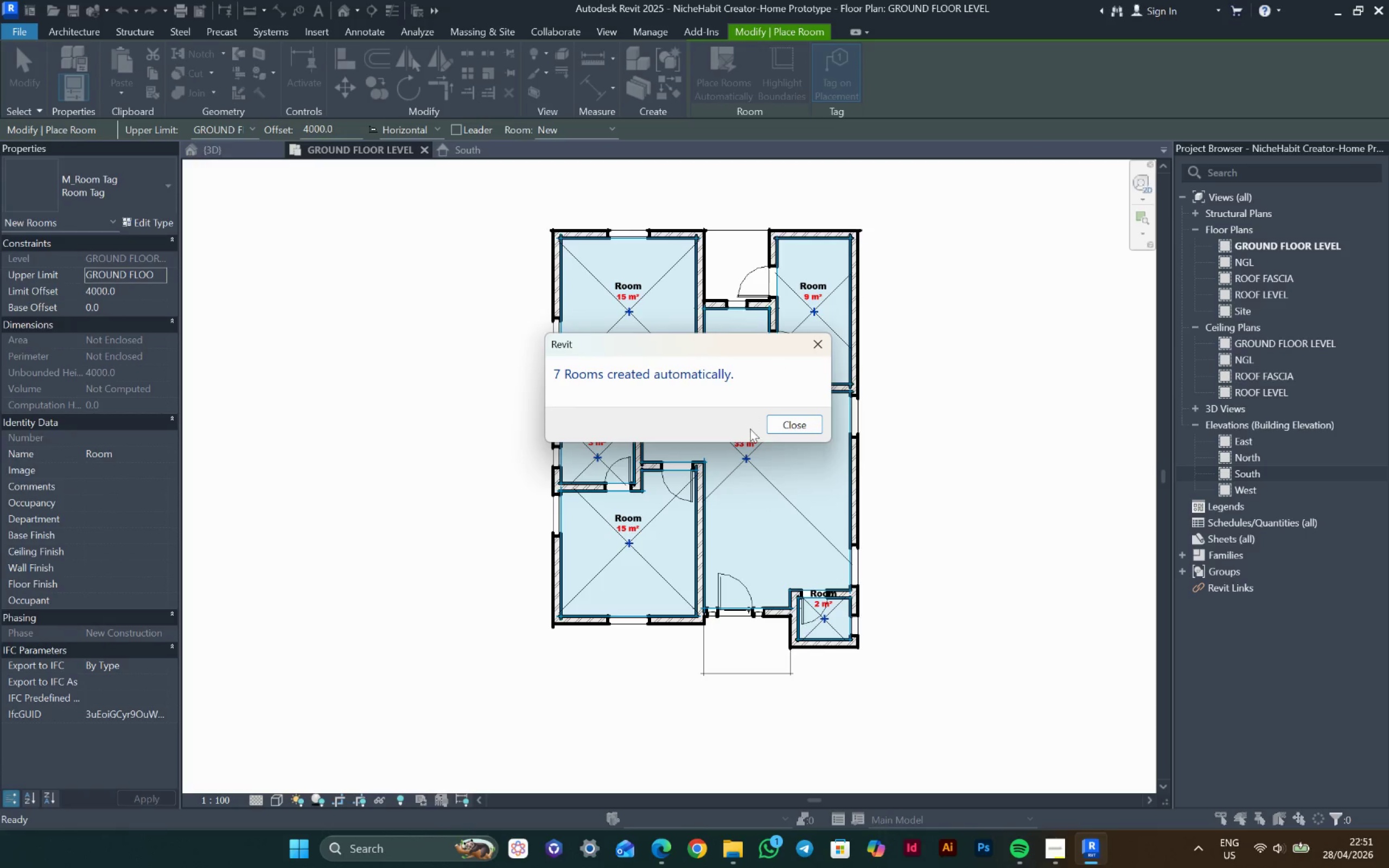 
left_click([798, 421])
 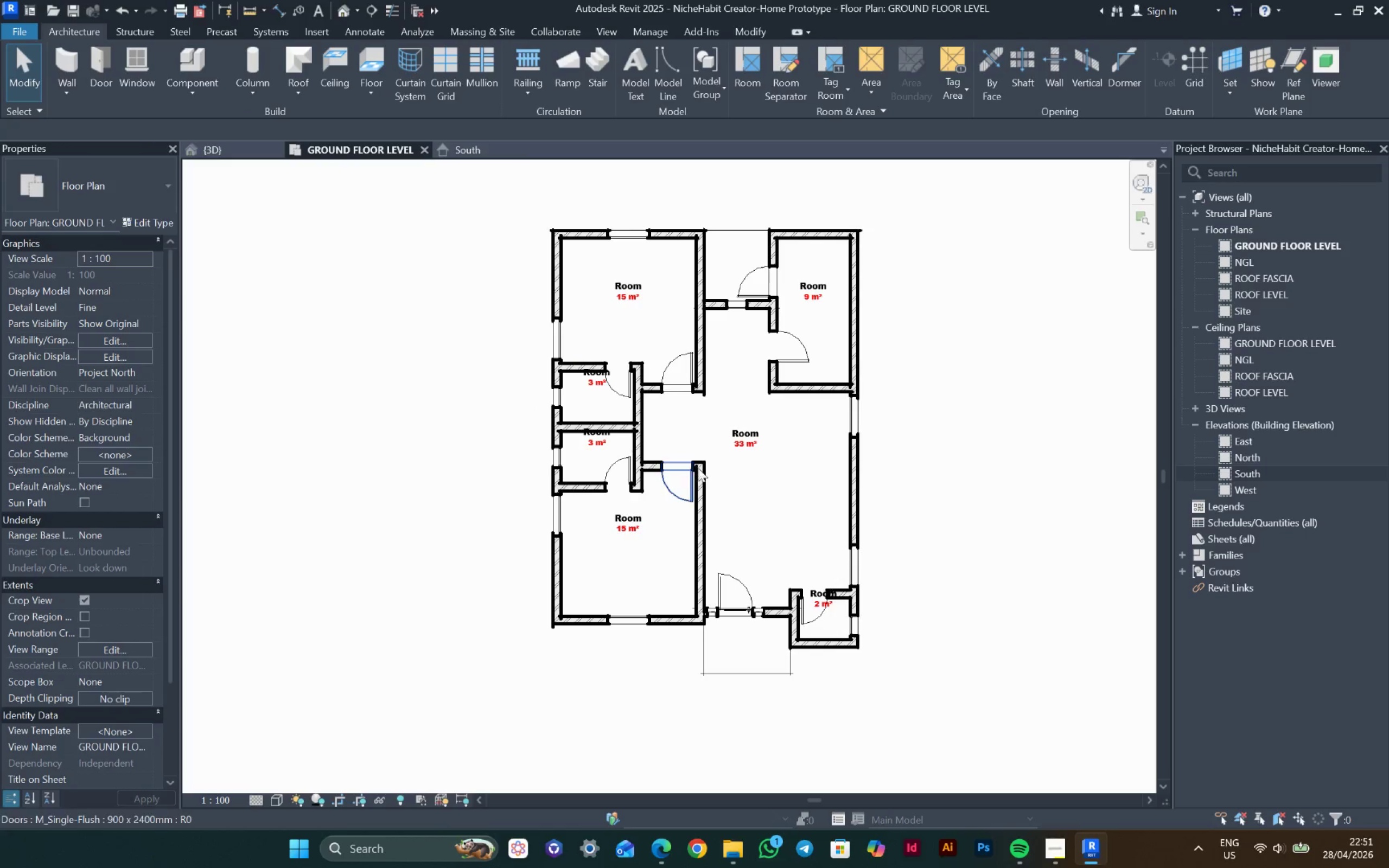 
scroll: coordinate [722, 482], scroll_direction: up, amount: 3.0
 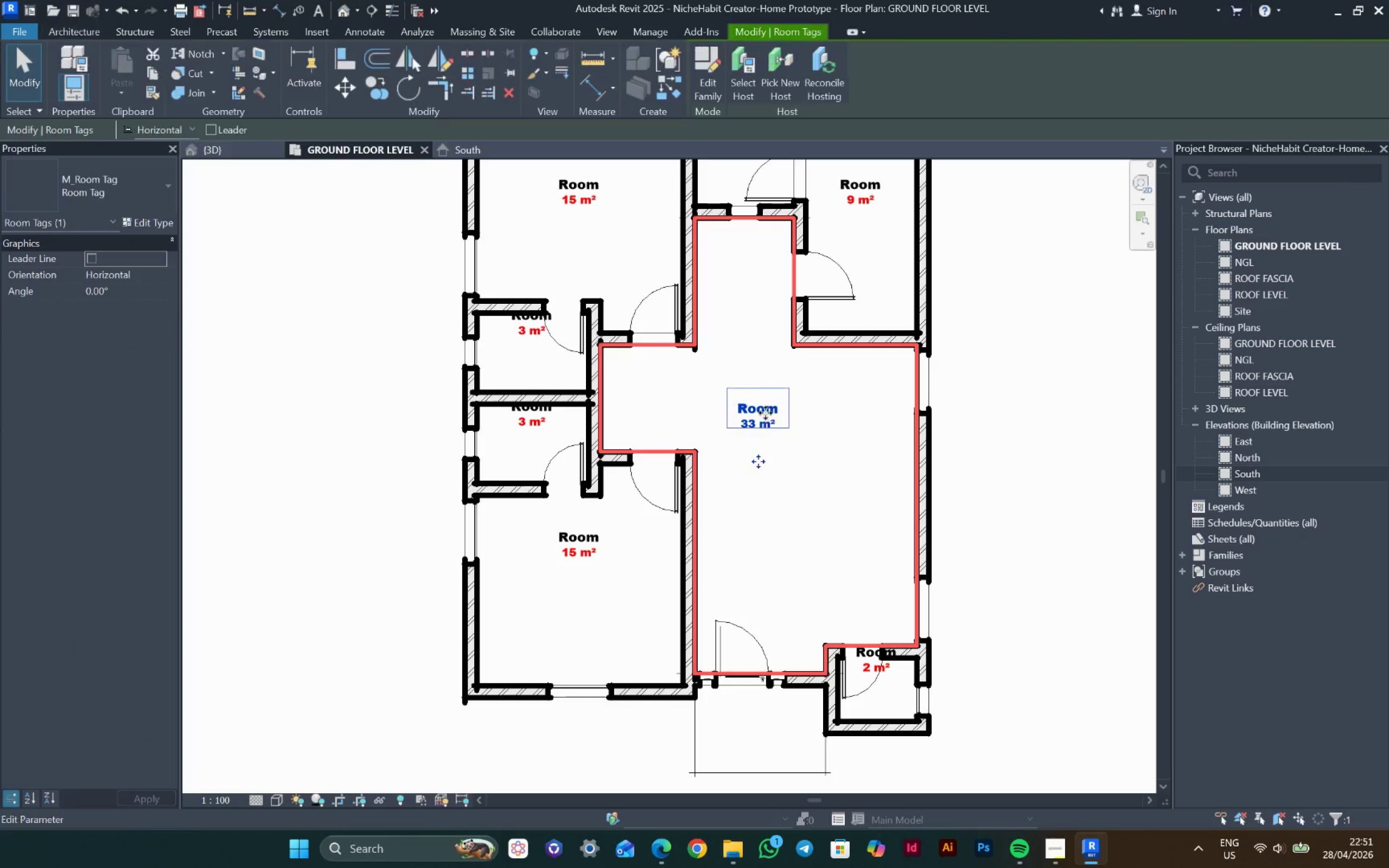 
double_click([763, 409])
 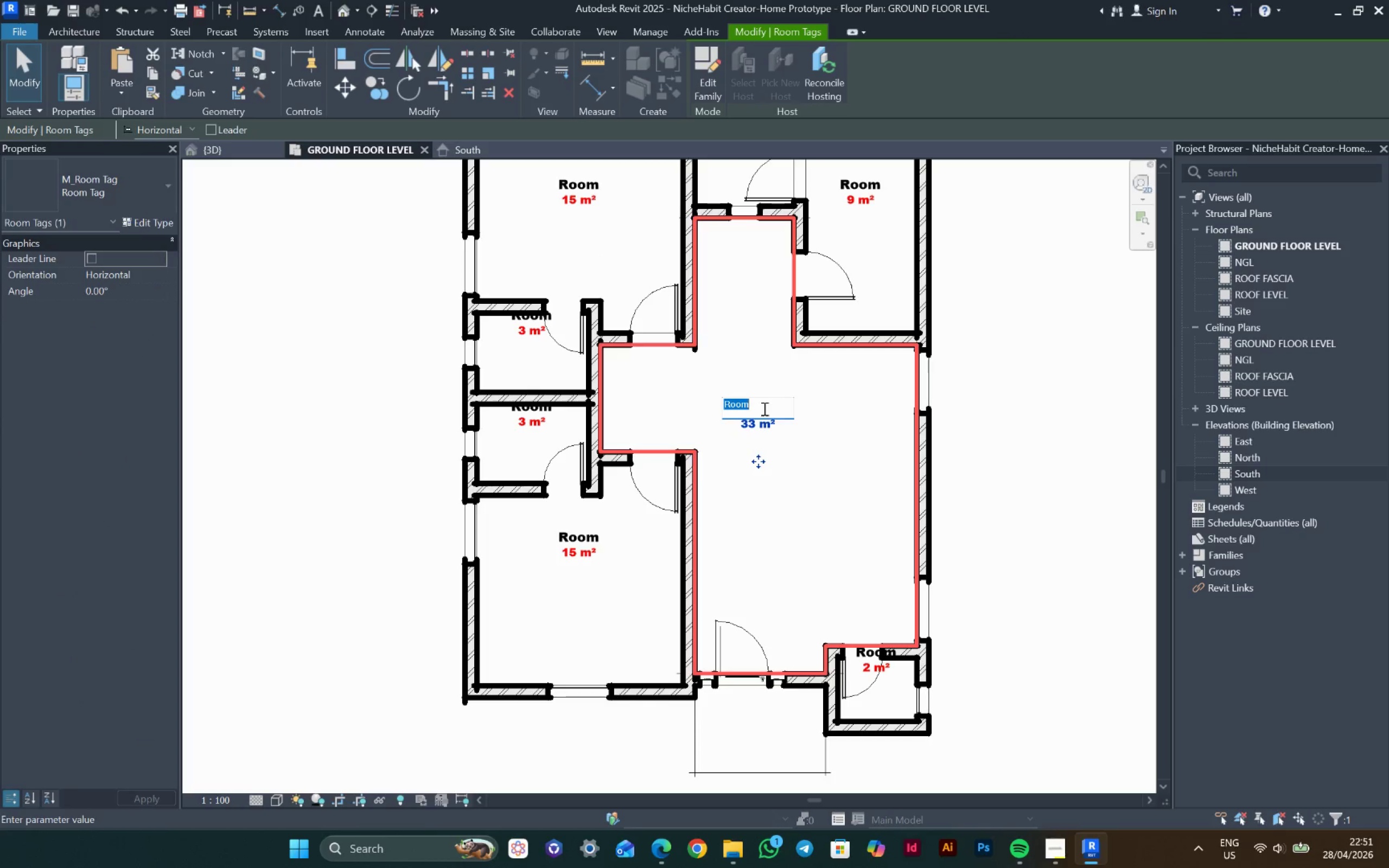 
type(Living Room)
 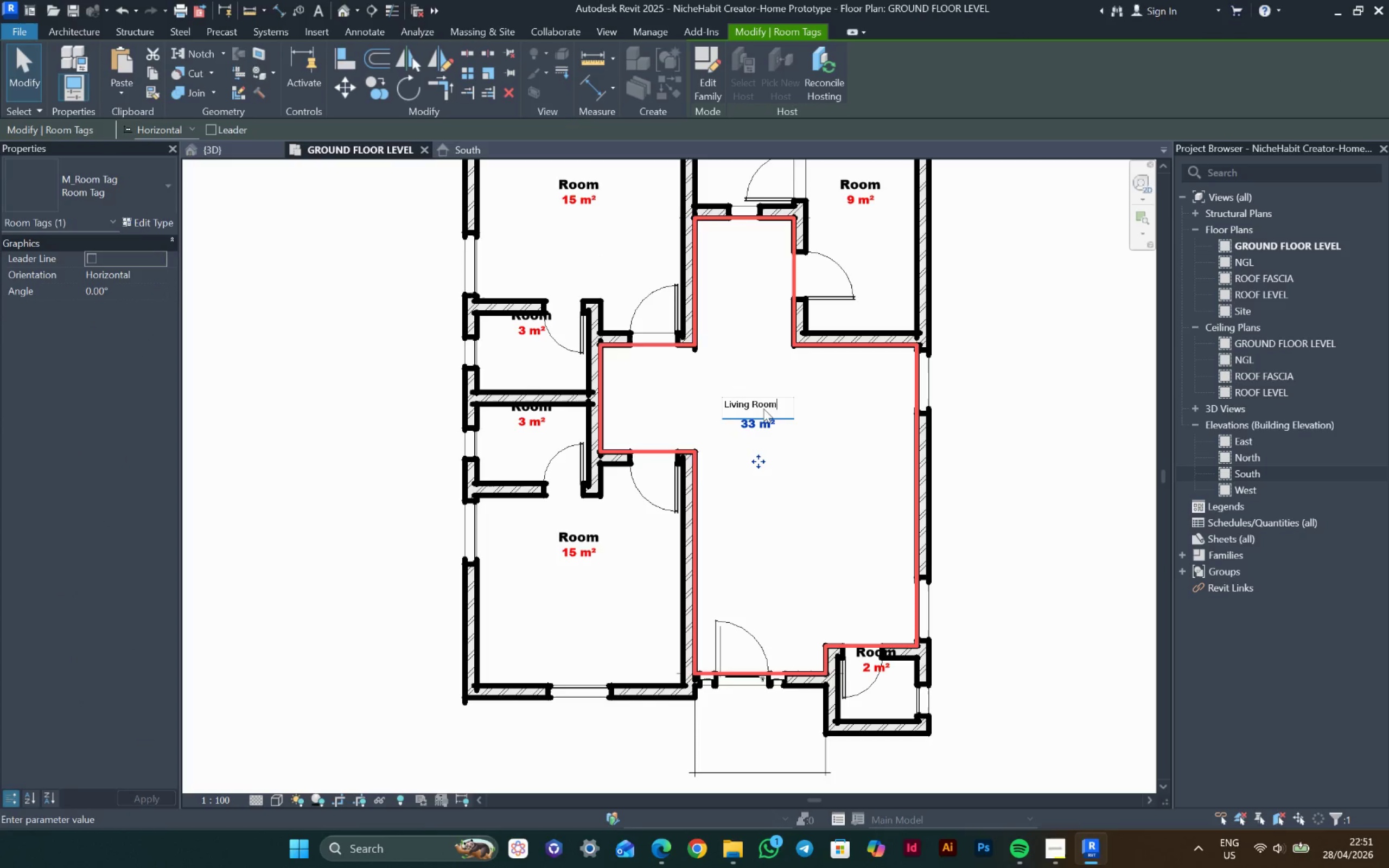 
left_click_drag(start_coordinate=[760, 461], to_coordinate=[813, 525])
 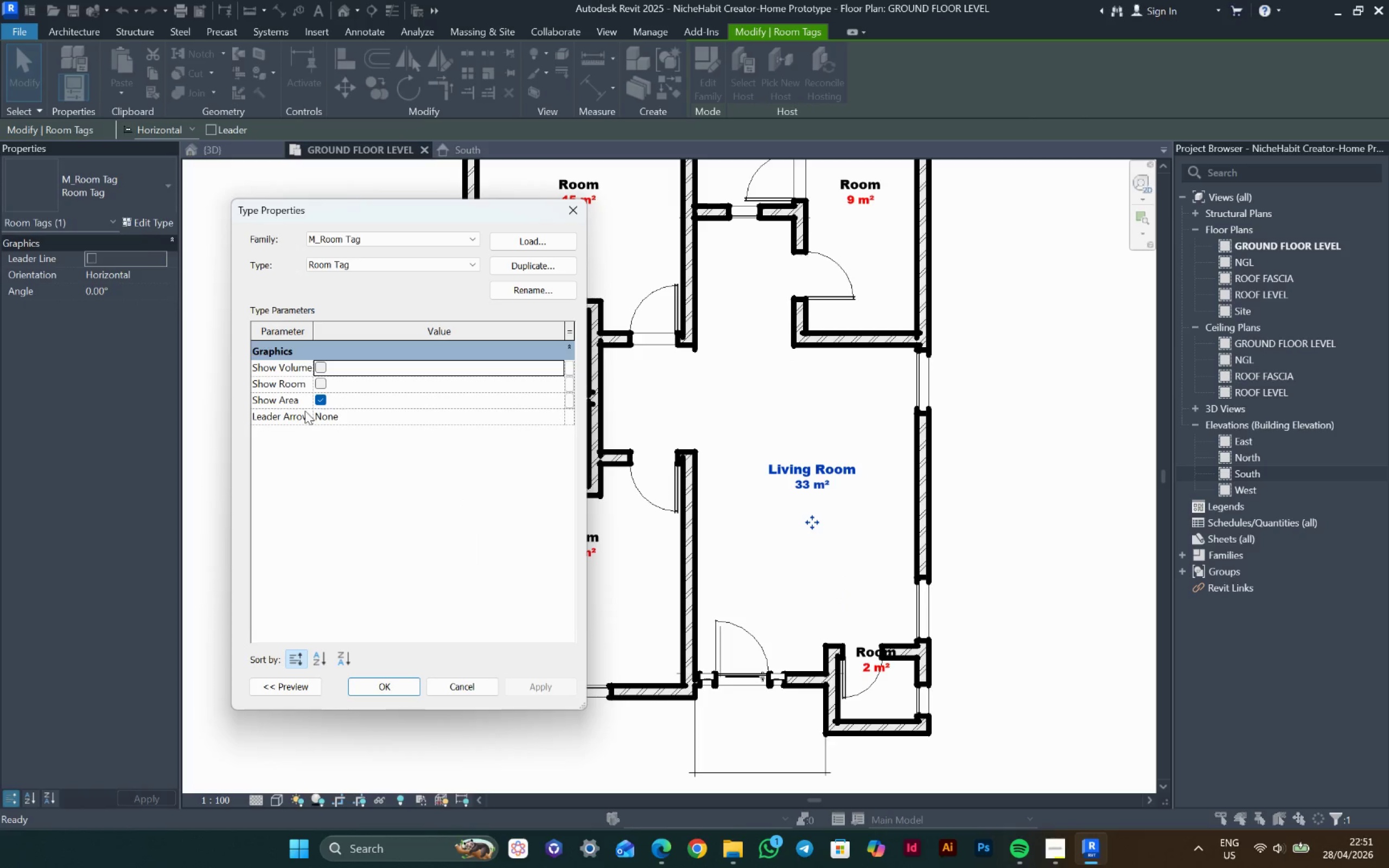 
double_click([318, 400])
 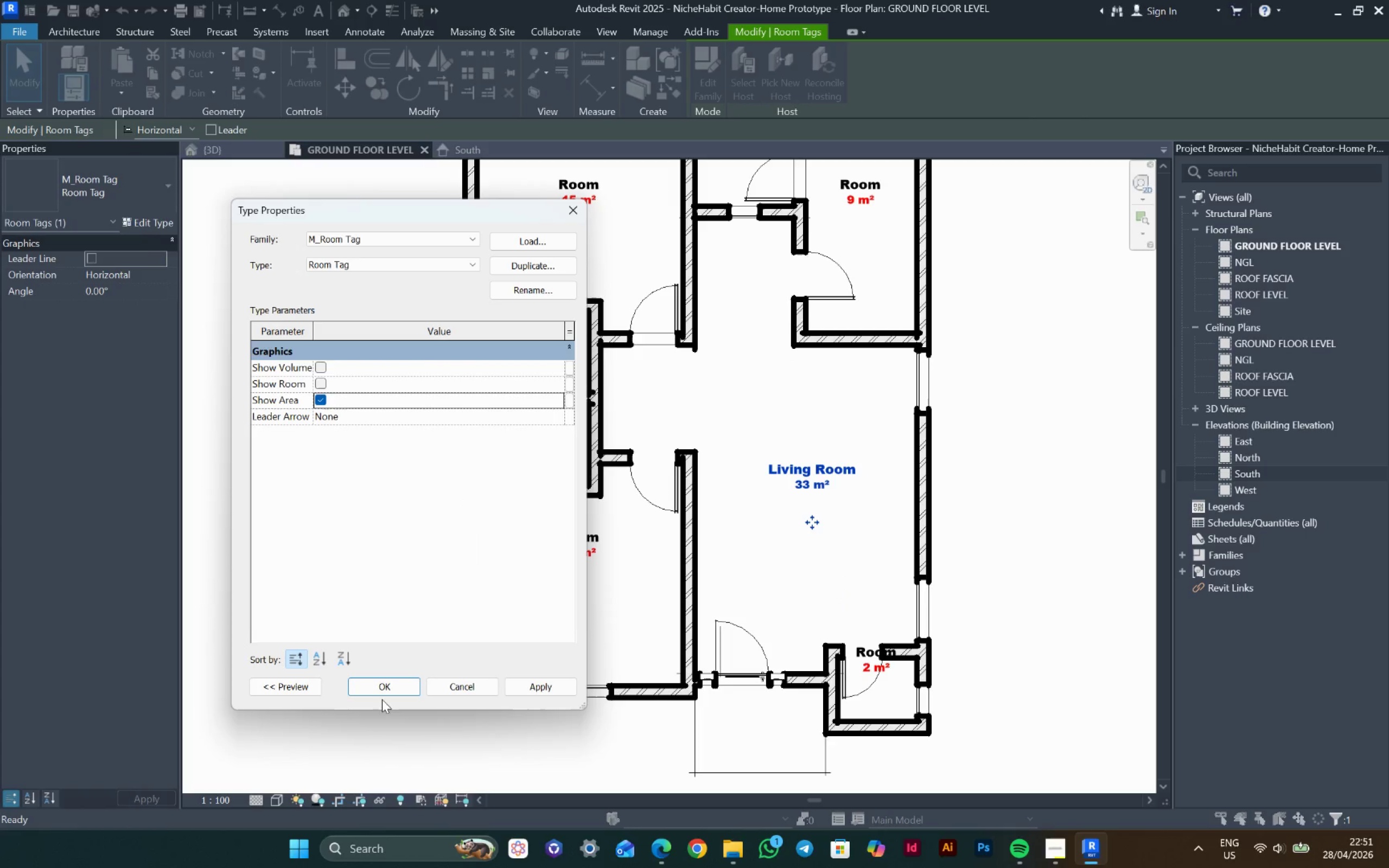 
left_click([382, 694])
 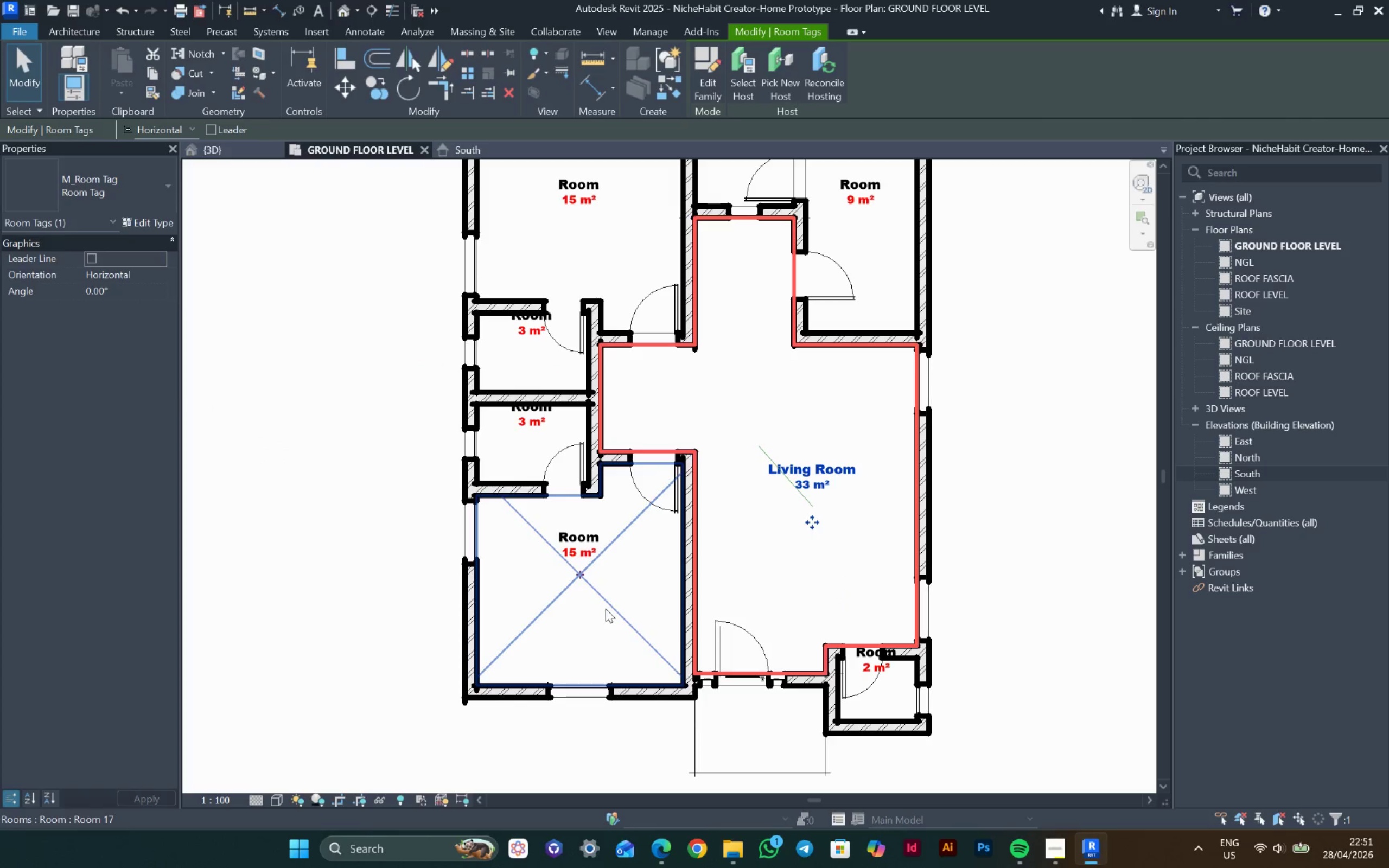 
left_click([606, 609])
 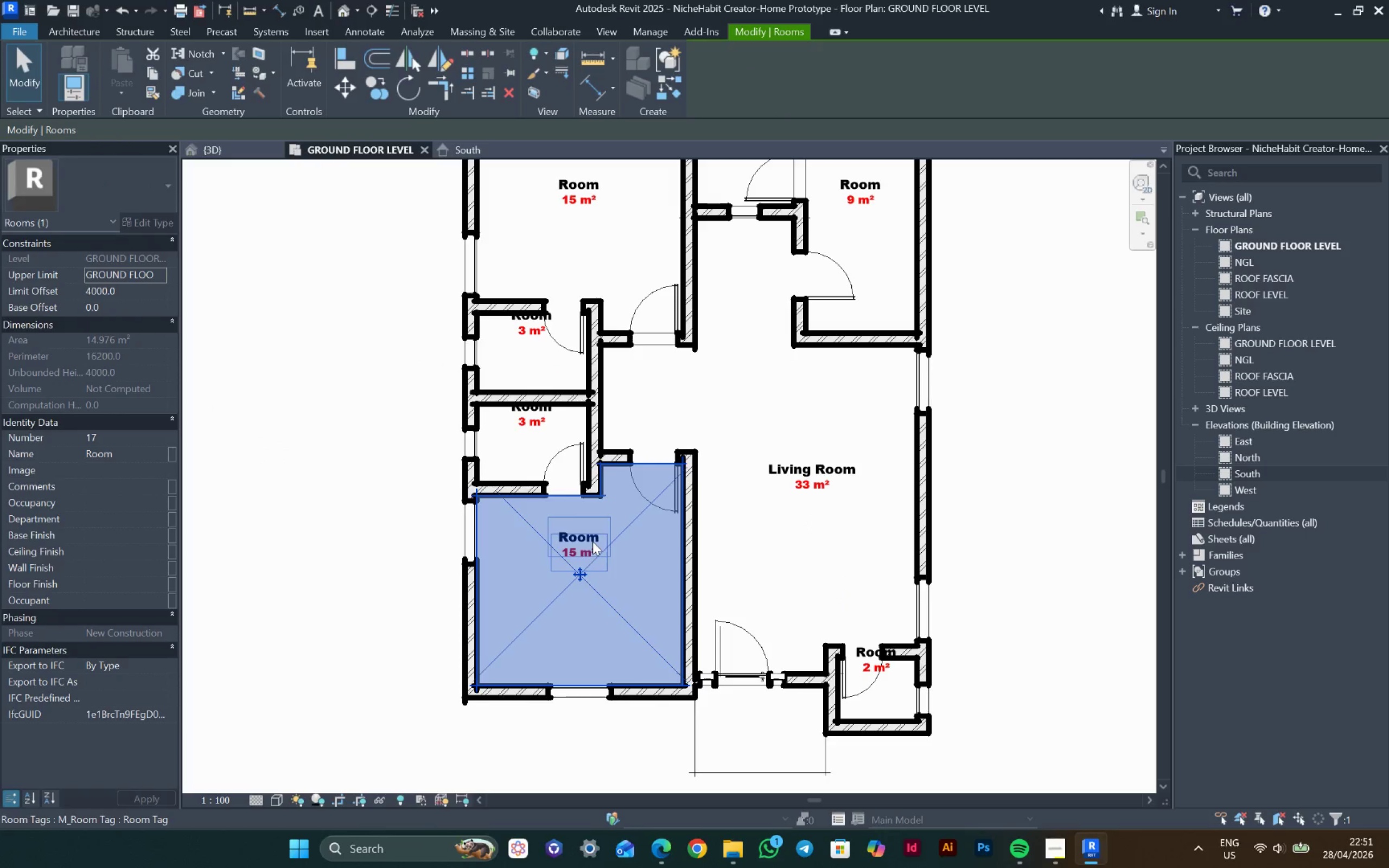 
left_click([592, 540])
 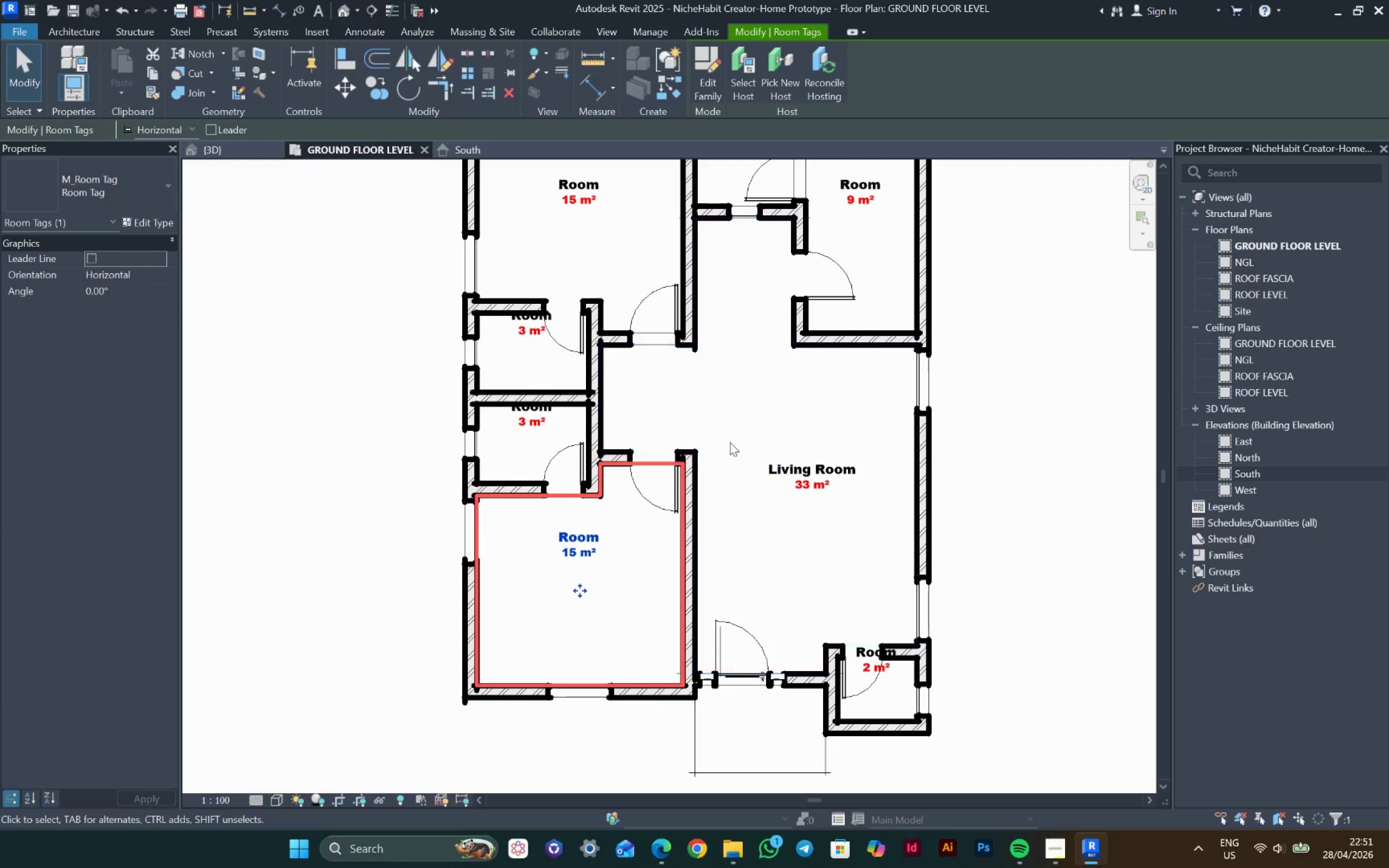 
key(Escape)
 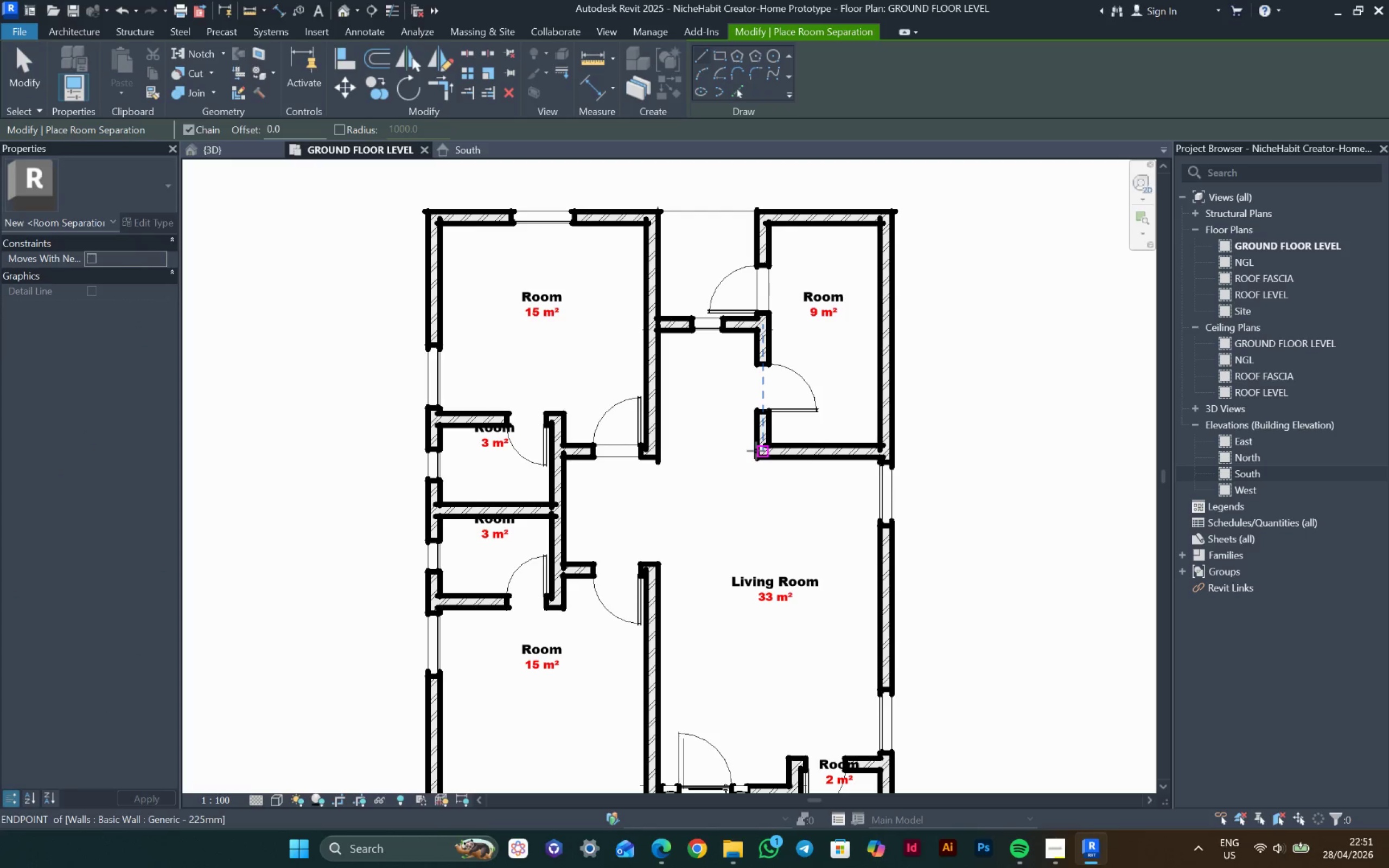 
left_click([755, 461])
 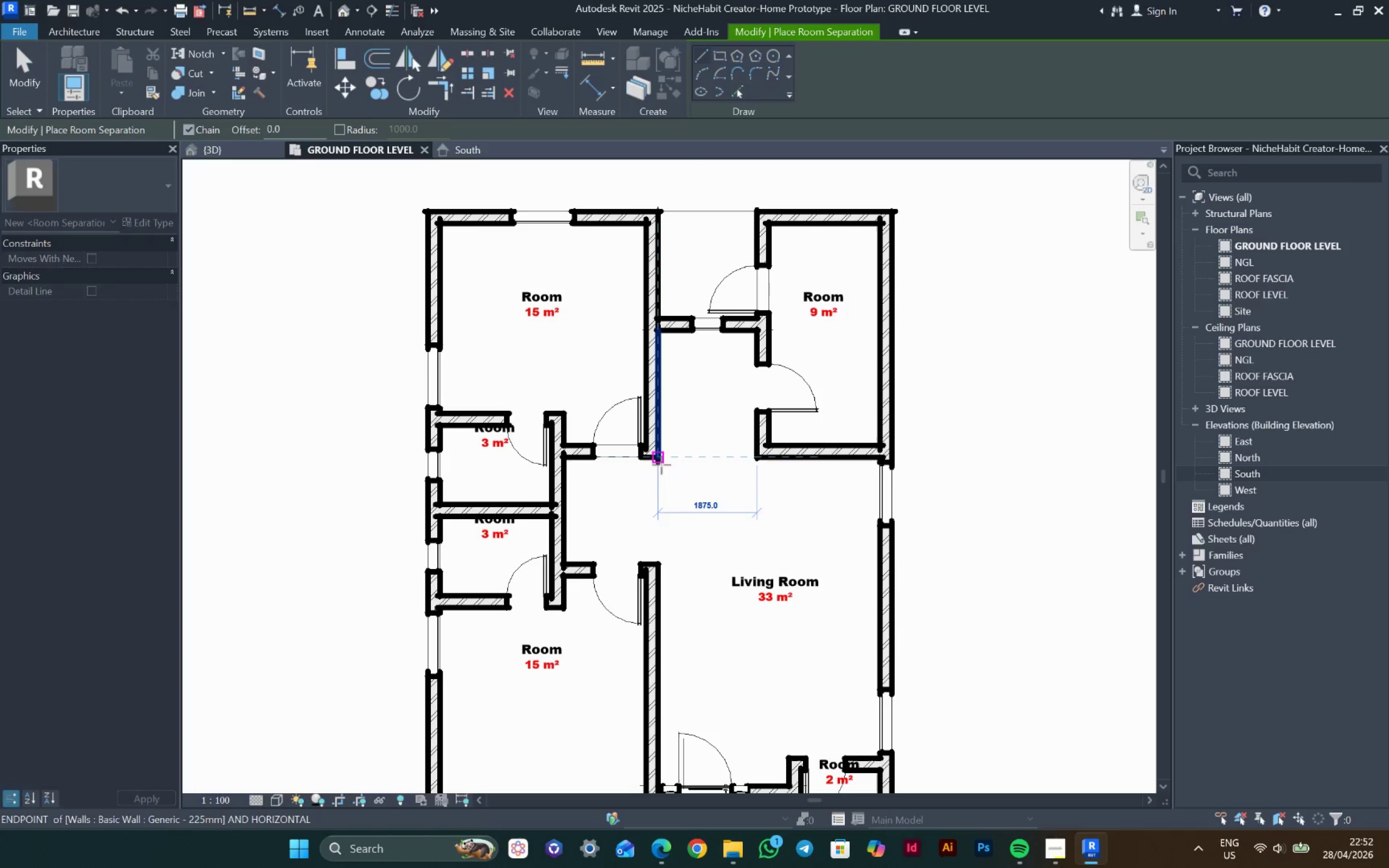 
left_click([659, 459])
 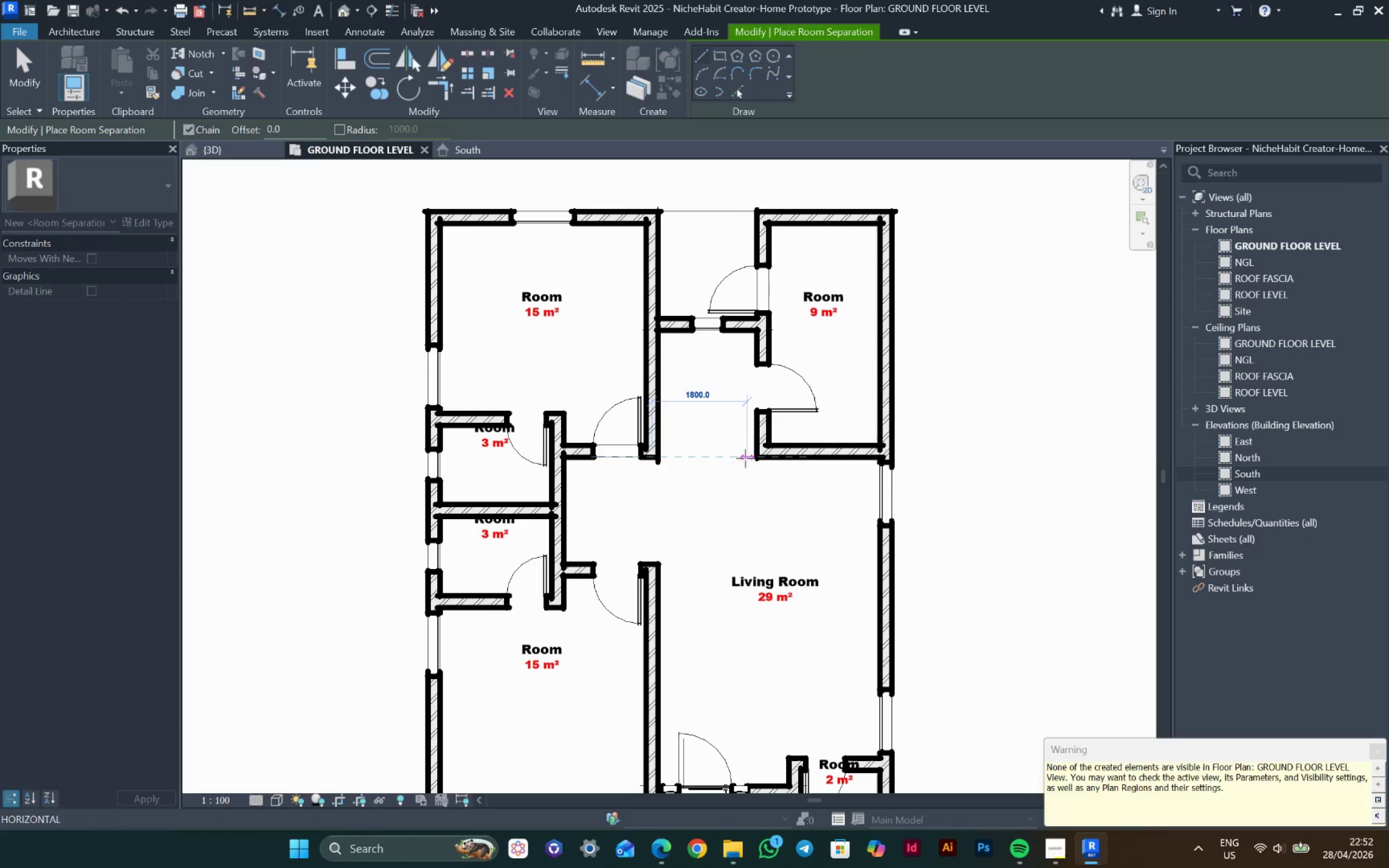 
key(Escape)
 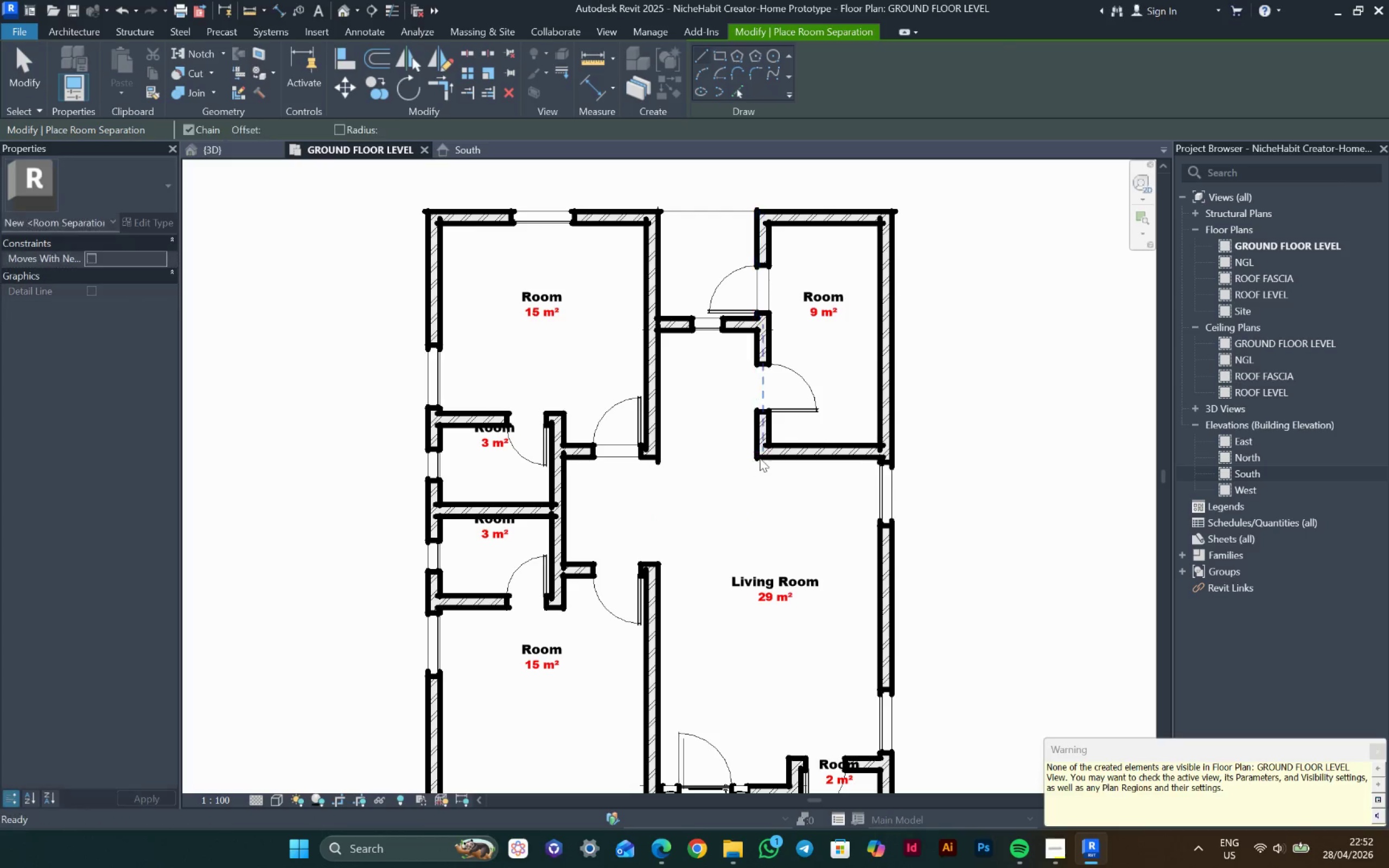 
key(Escape)
 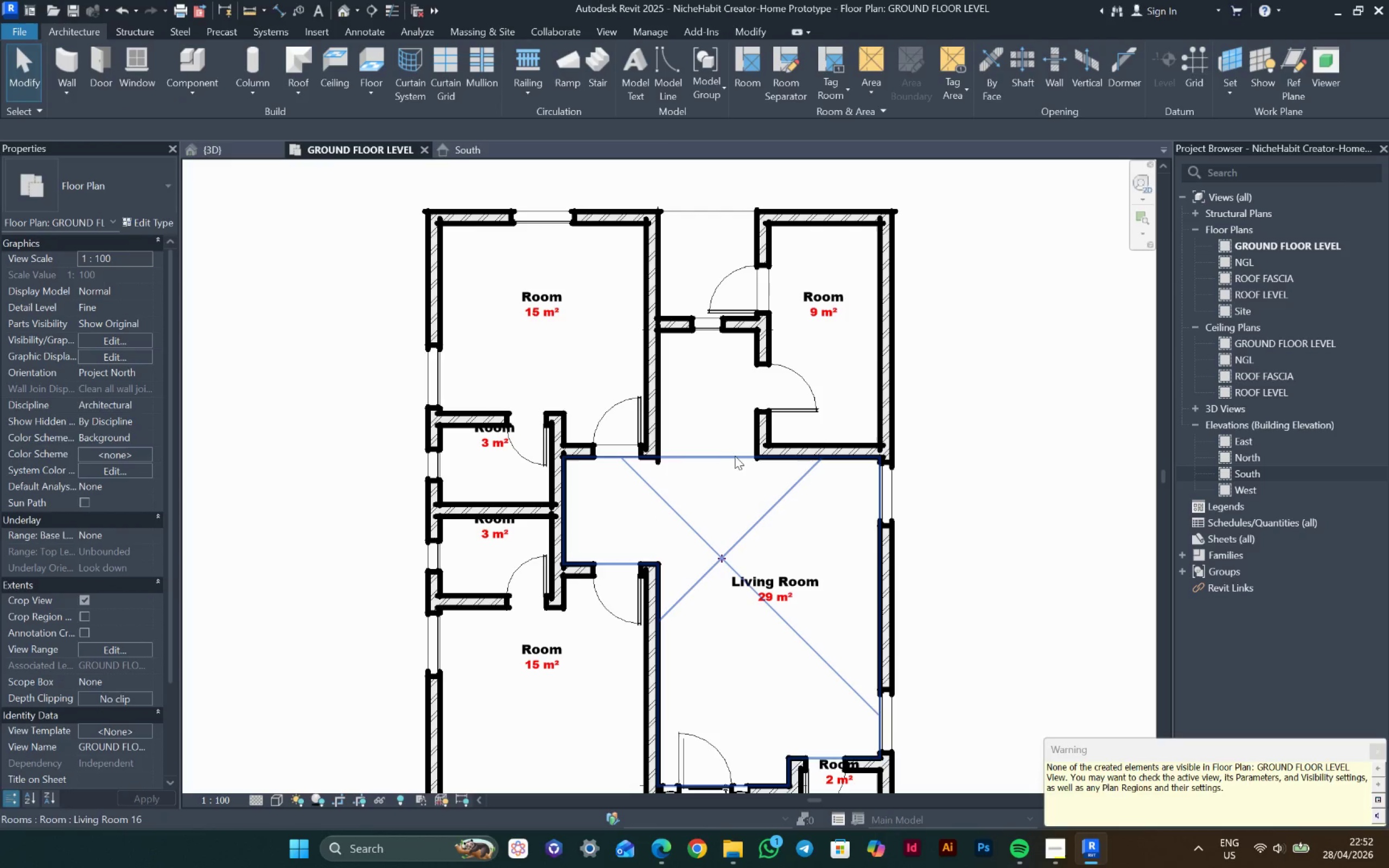 
key(Escape)
 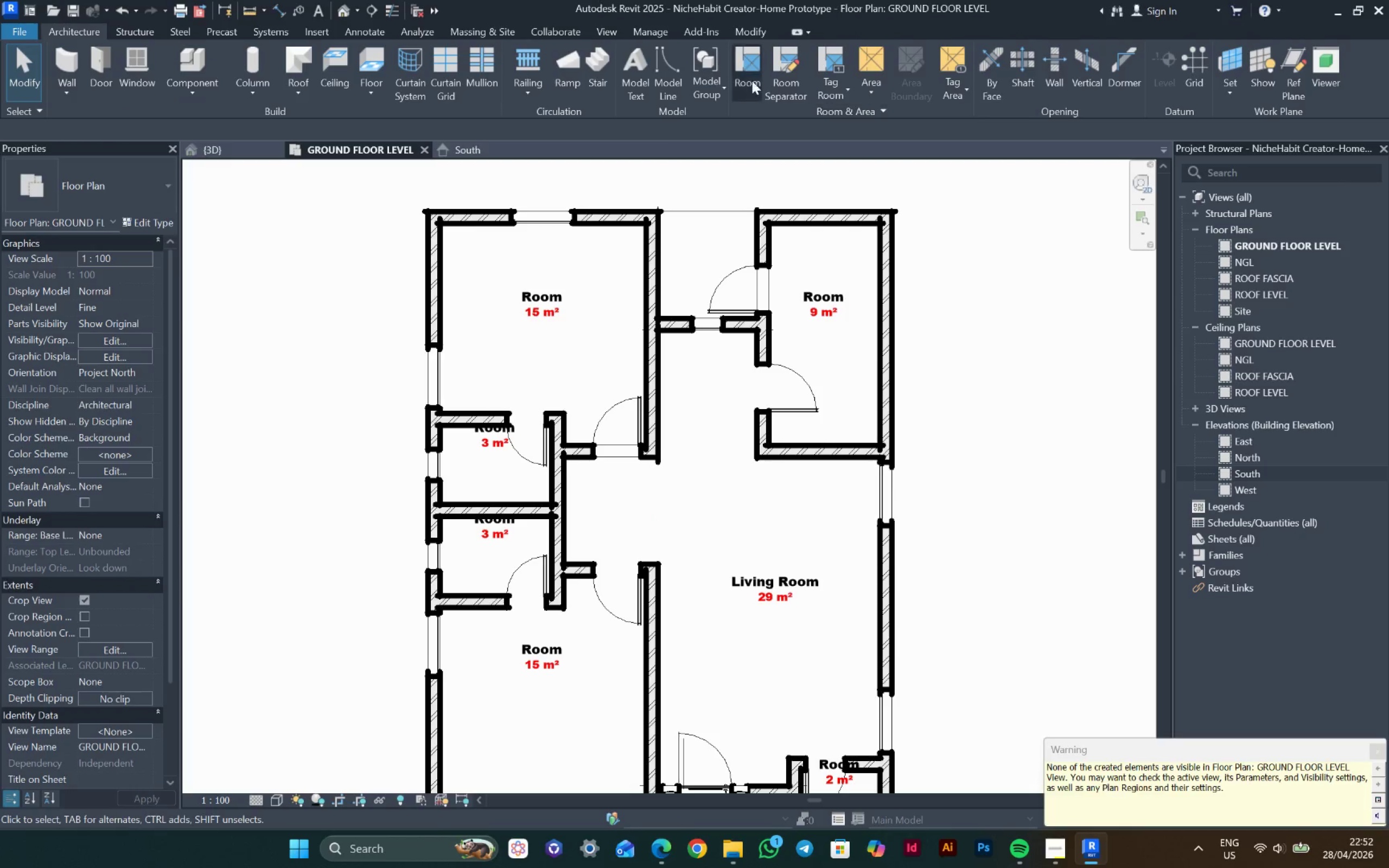 
left_click([744, 49])
 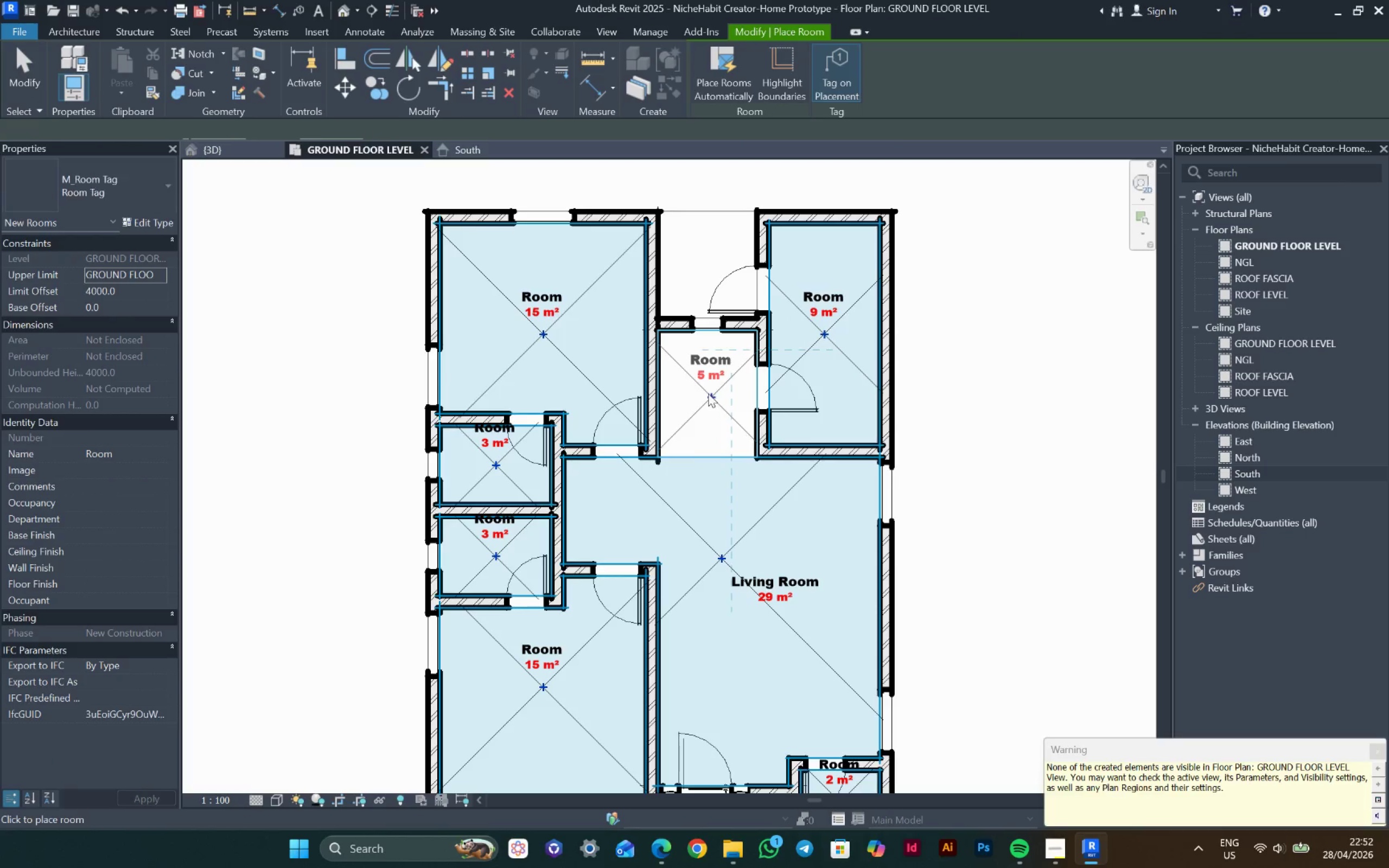 
left_click([708, 396])
 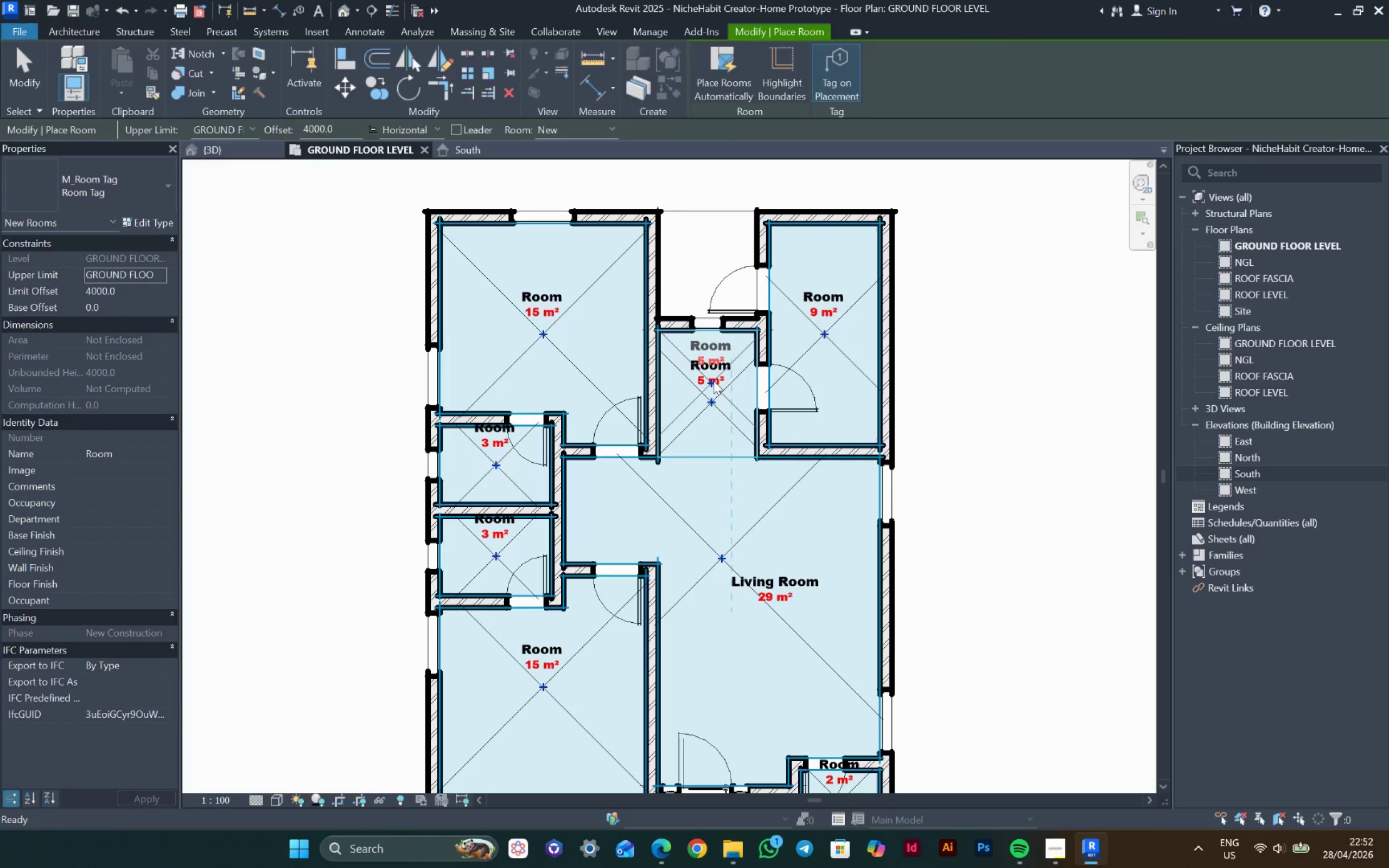 
key(Escape)
 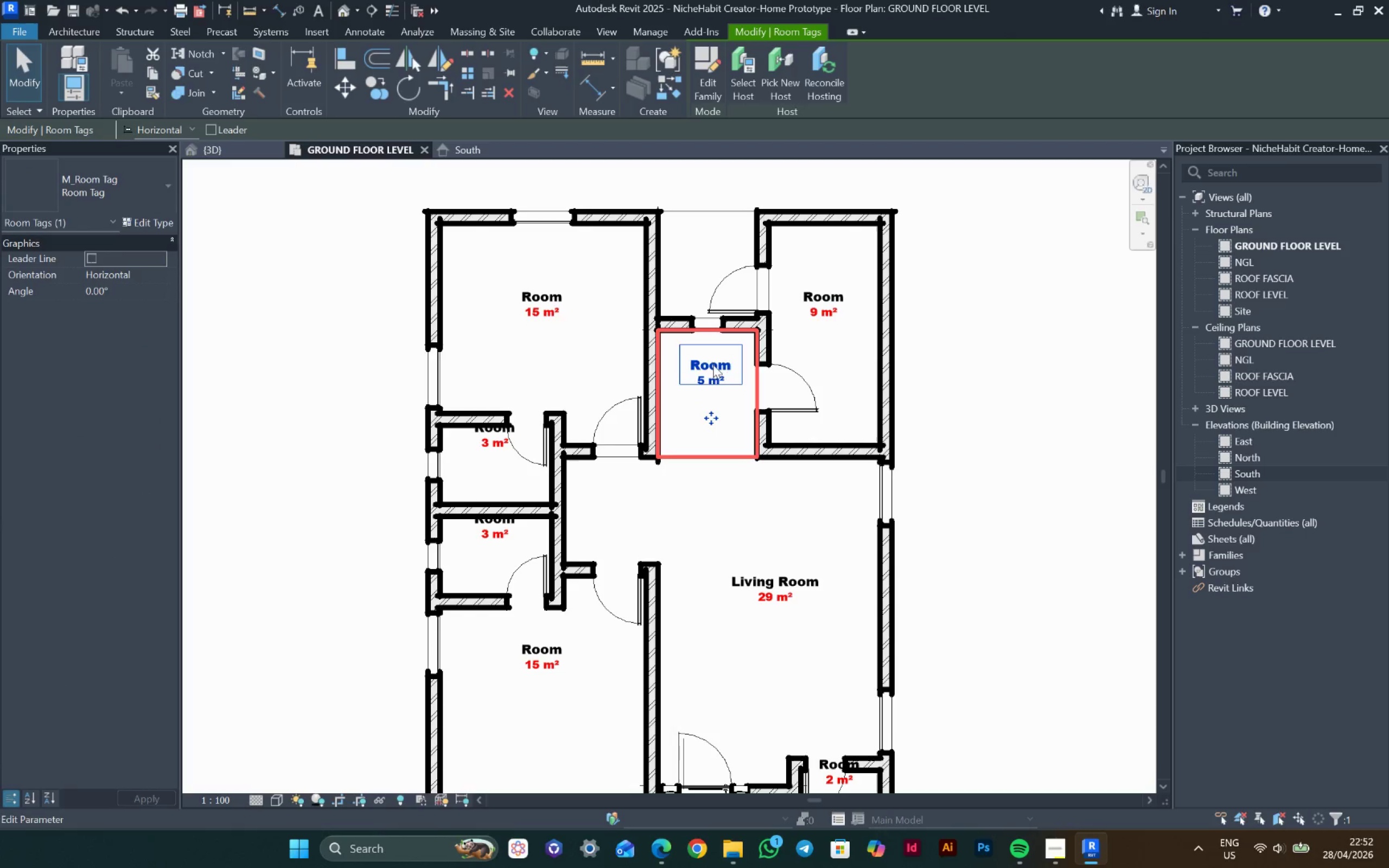 
double_click([709, 365])
 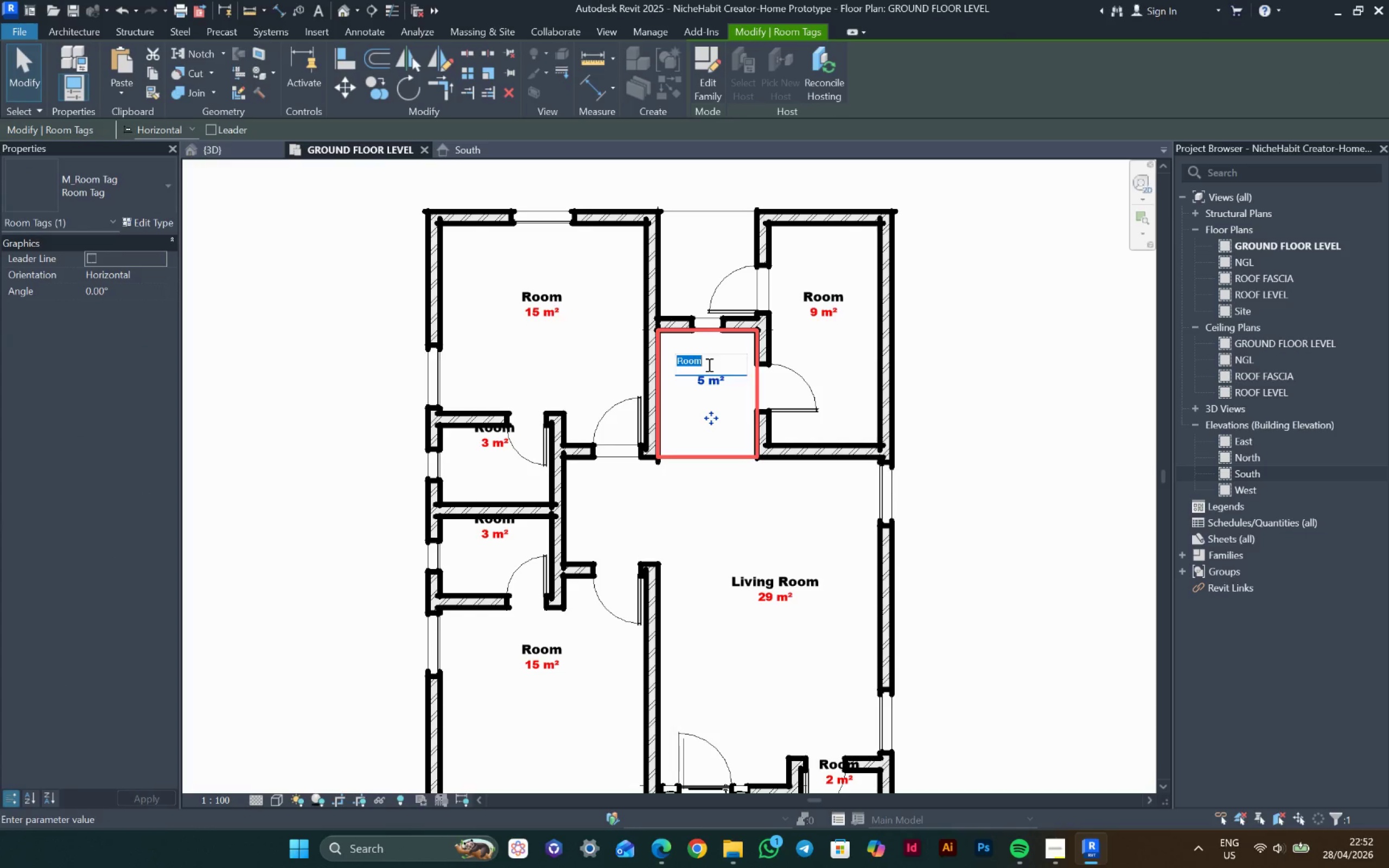 
type(Dining)
 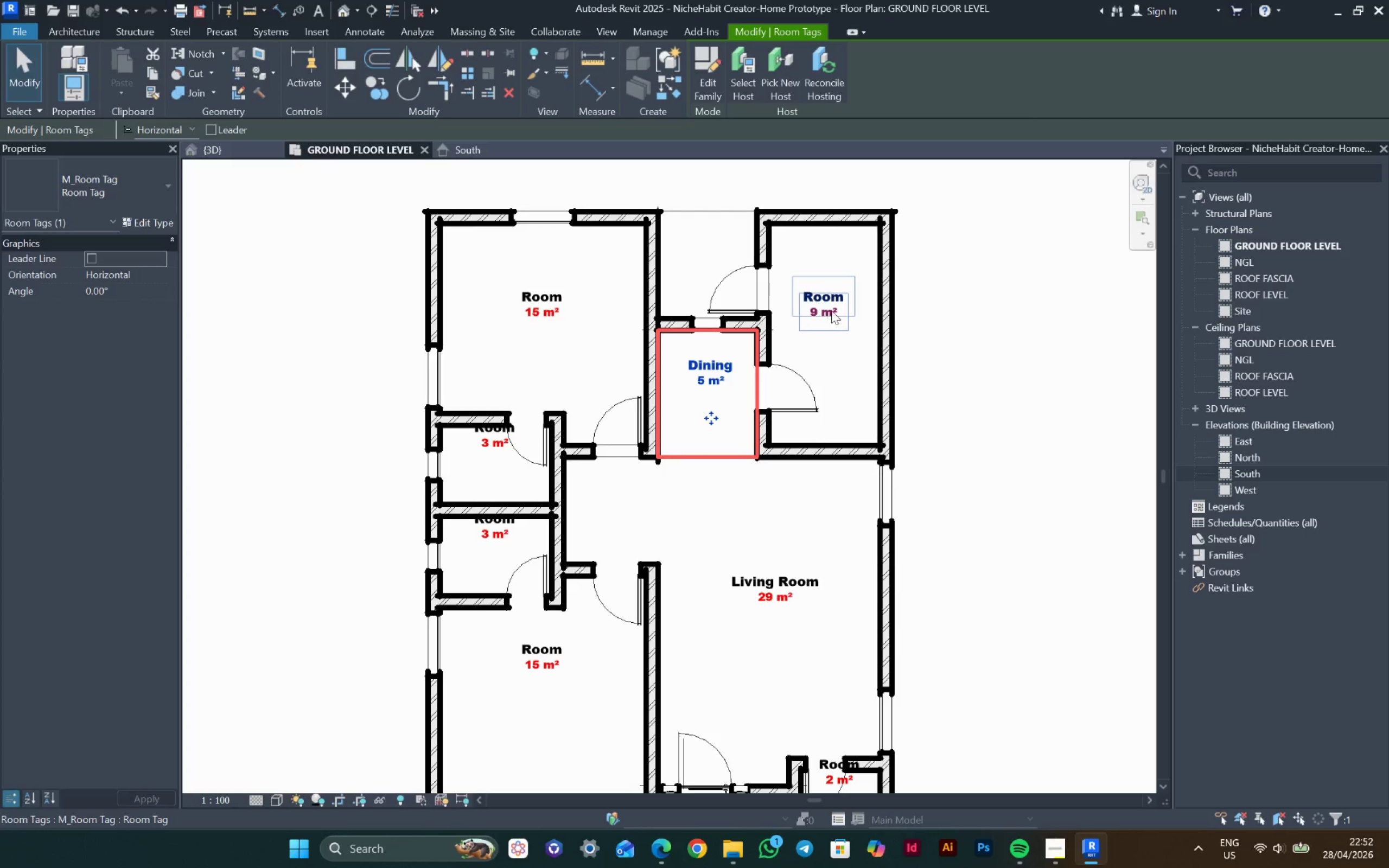 
double_click([829, 301])
 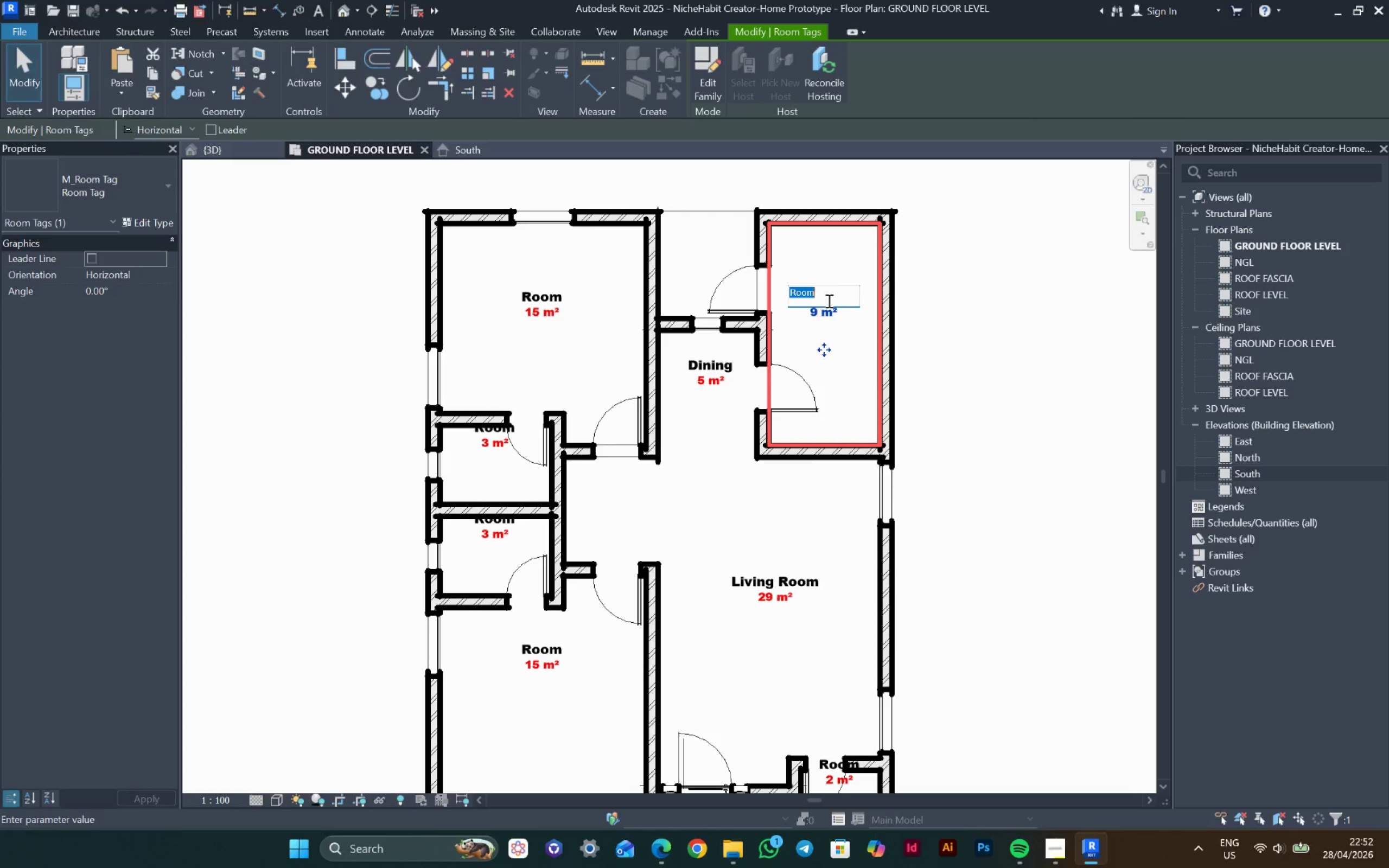 
type(Kitchen)
 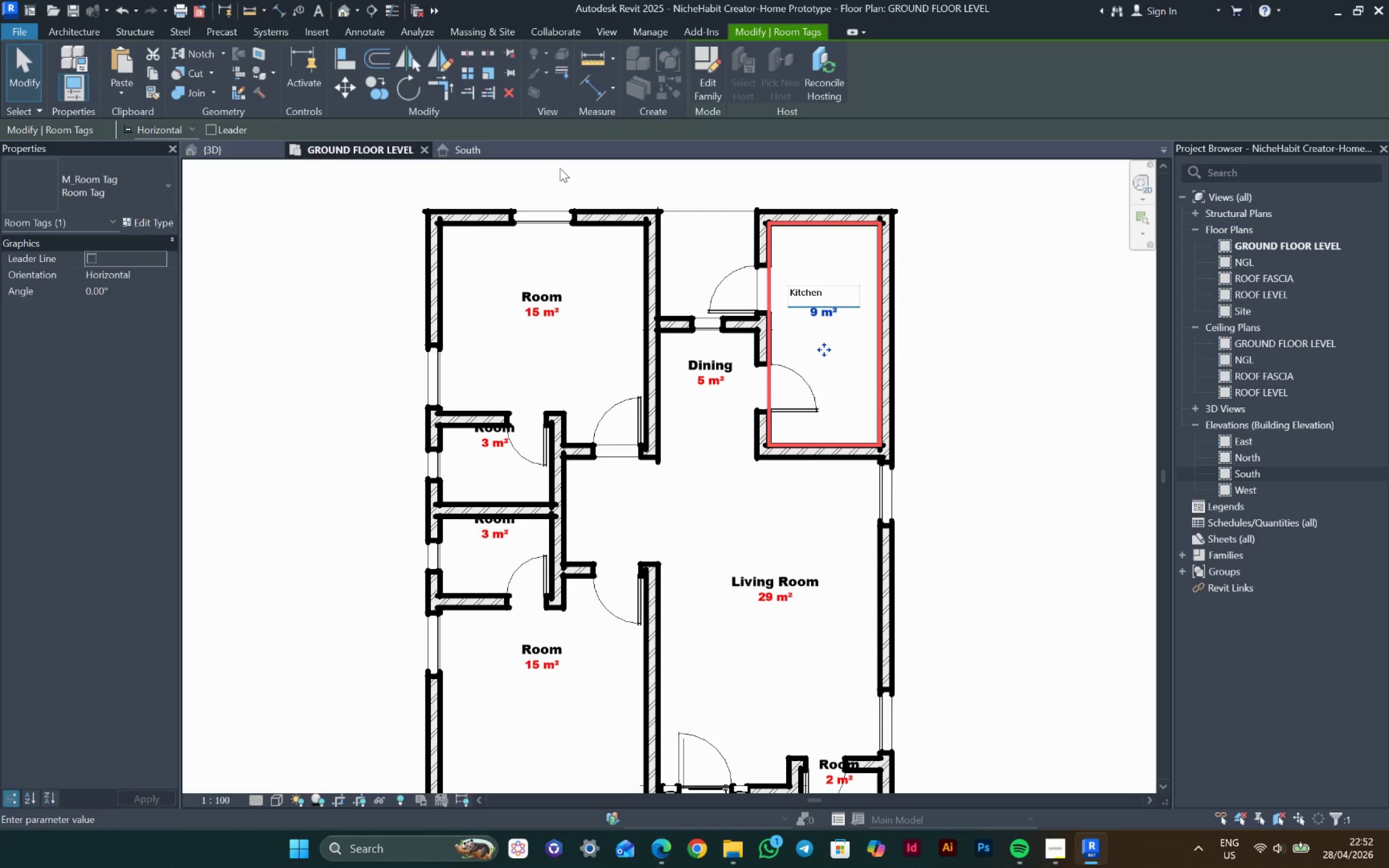 
left_click([541, 238])
 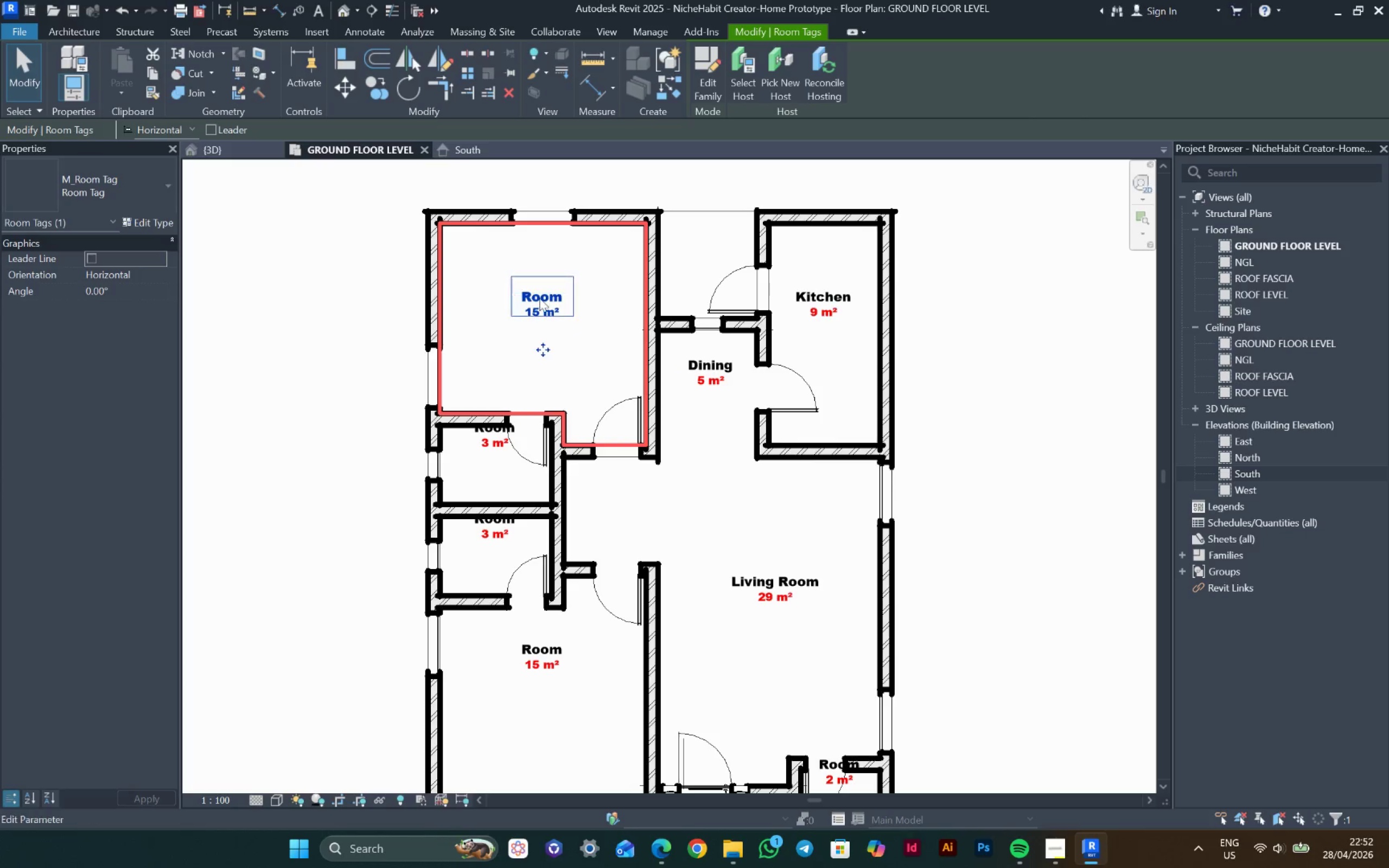 
double_click([541, 298])
 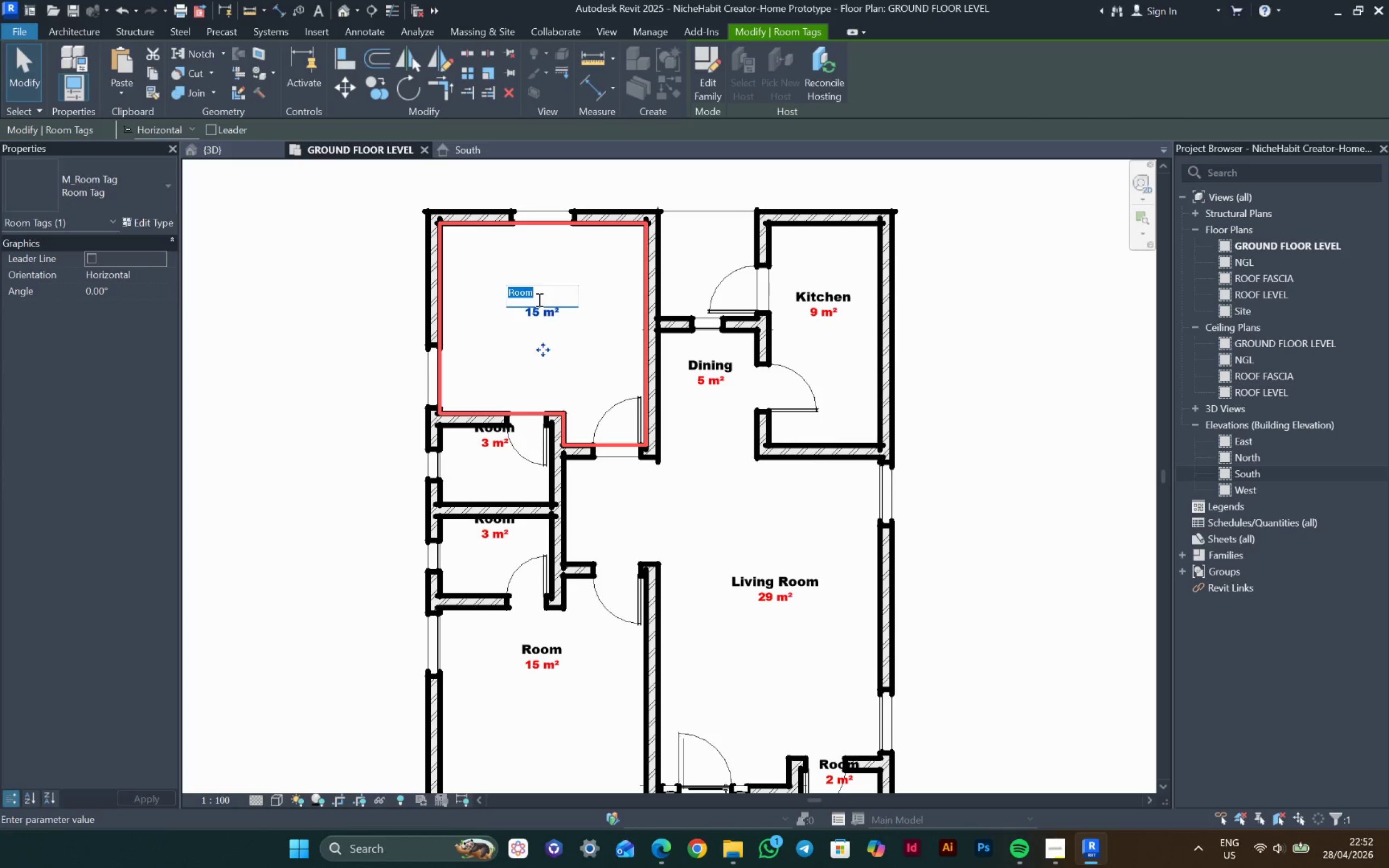 
type(Bedroom 02)
 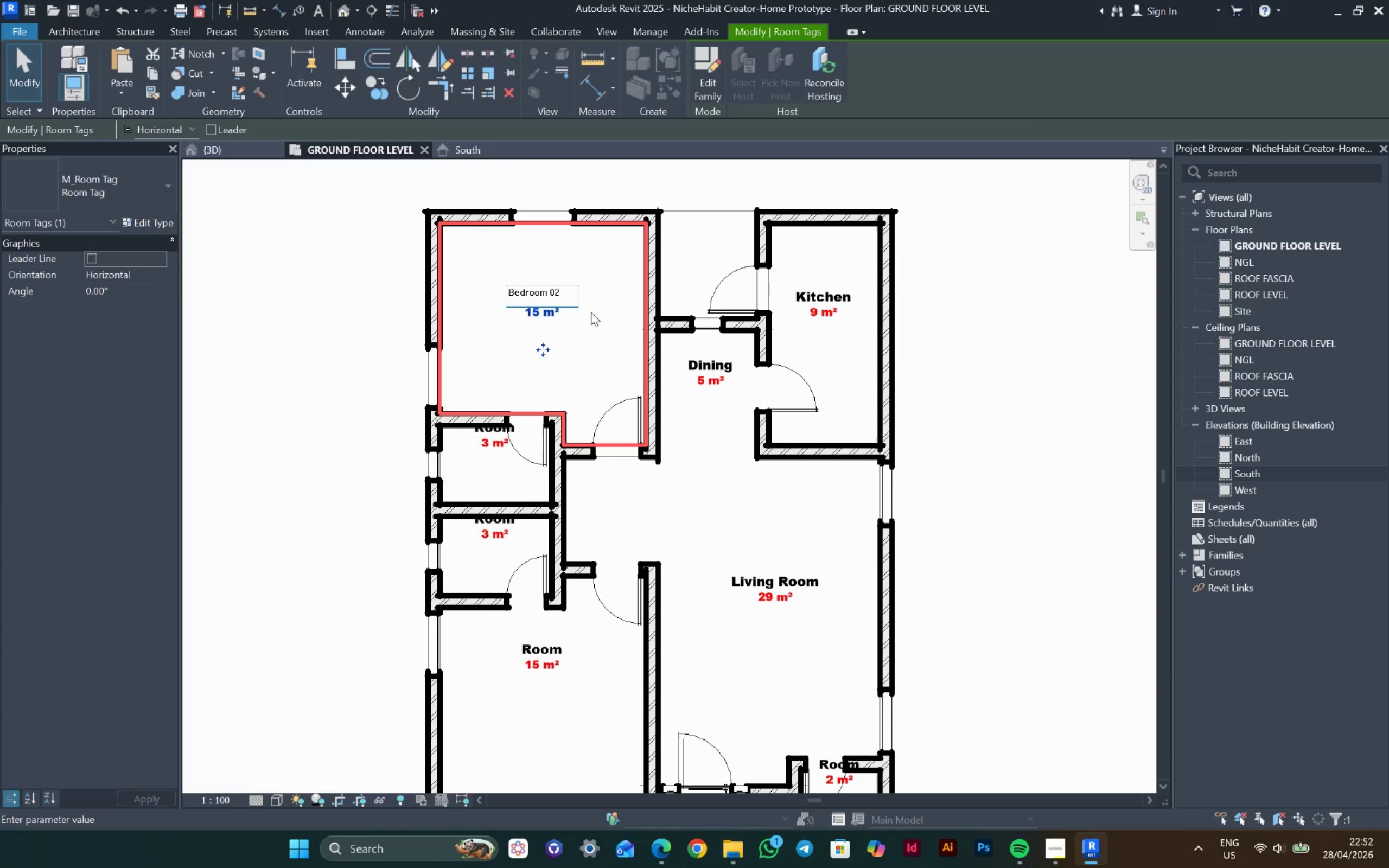 
left_click([552, 350])
 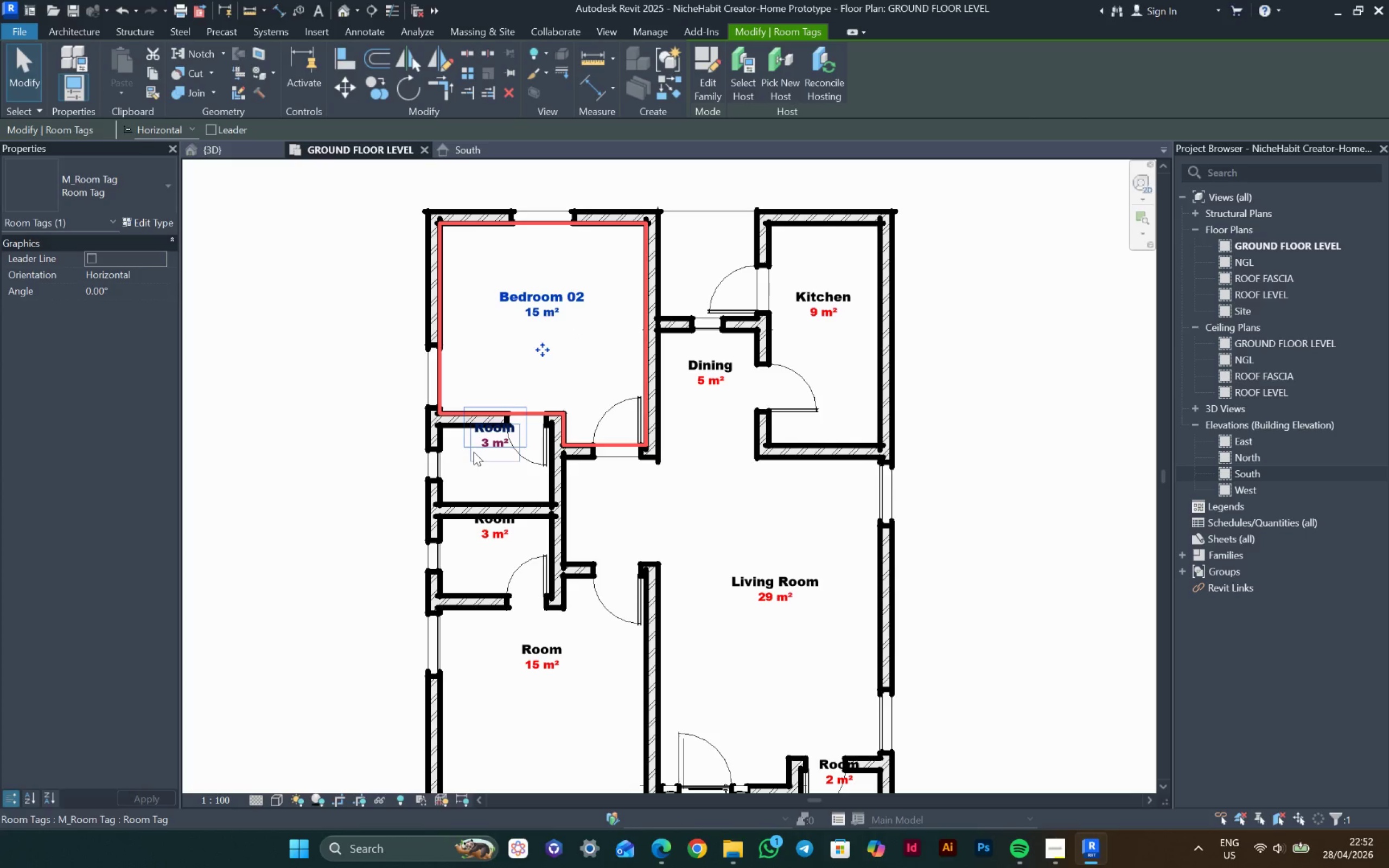 
left_click([474, 452])
 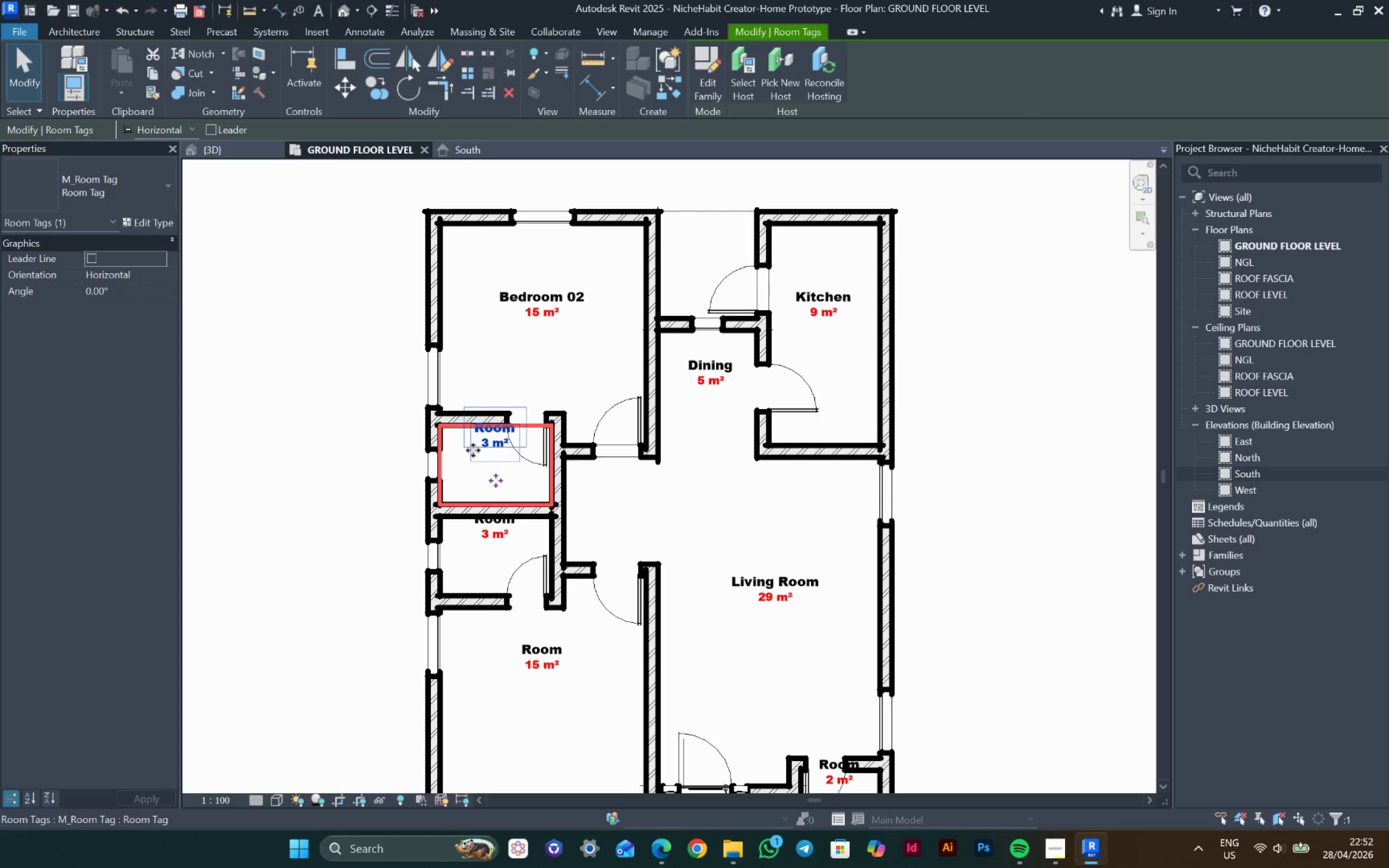 
key(ArrowDown)
 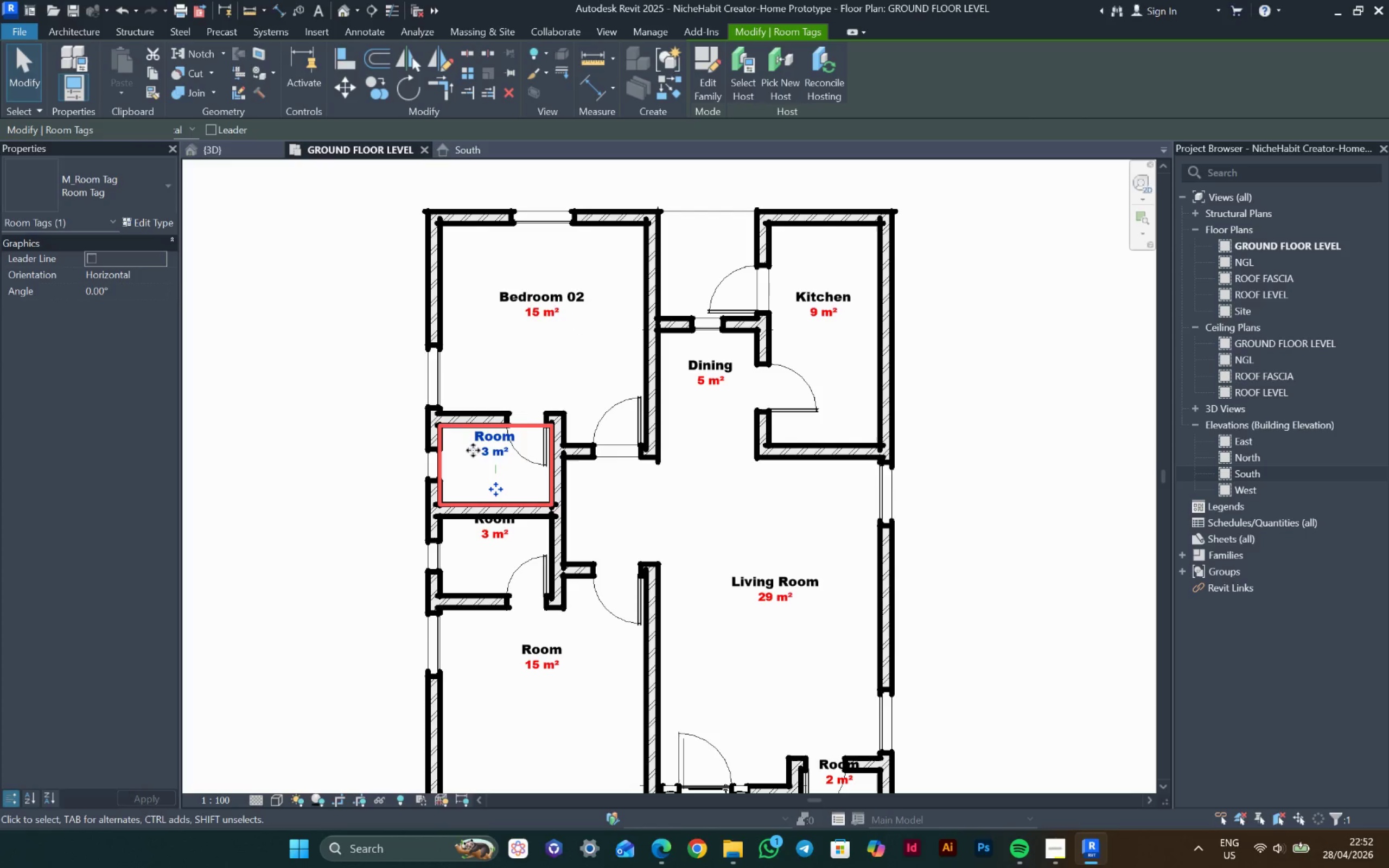 
key(ArrowDown)
 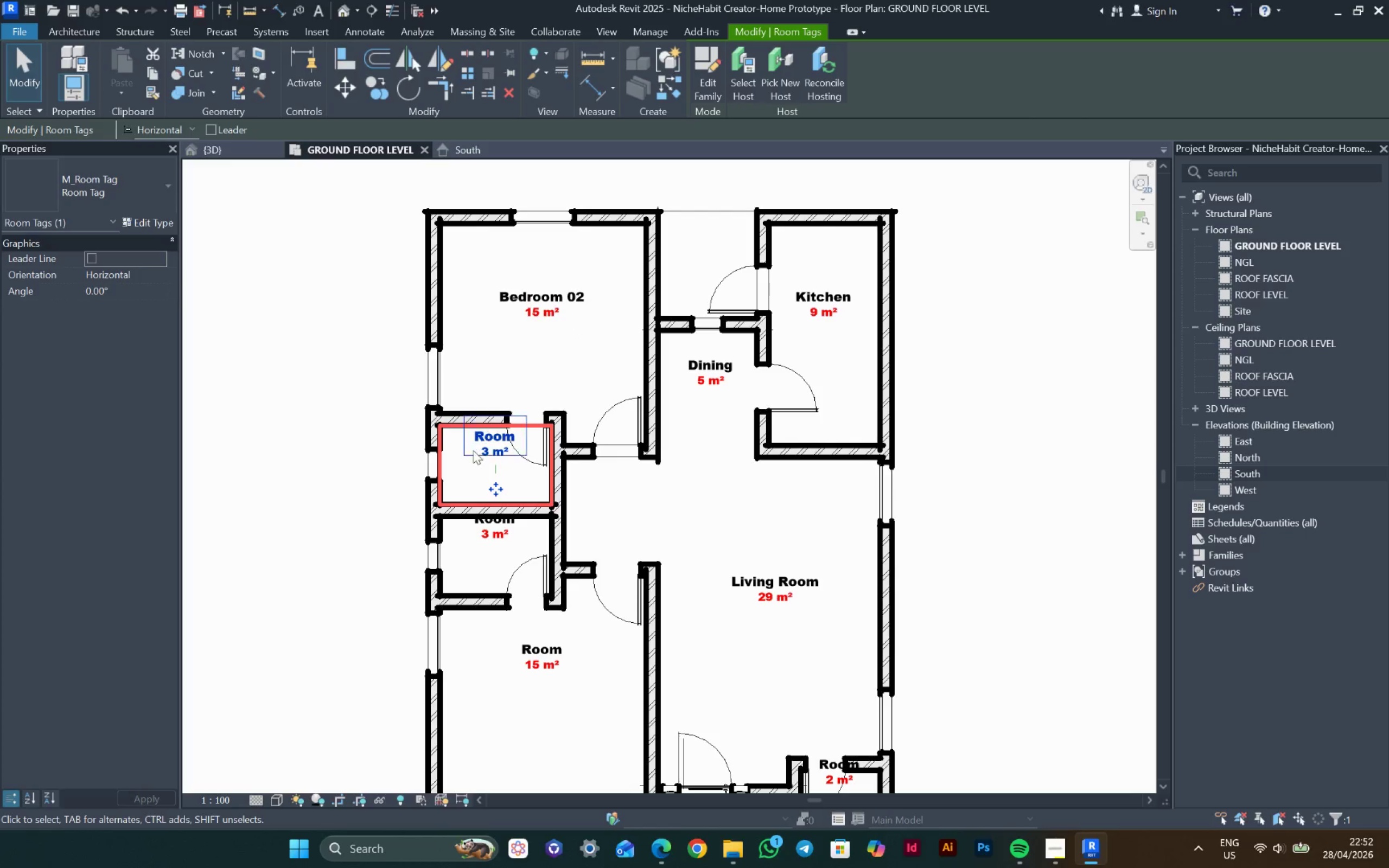 
key(ArrowDown)
 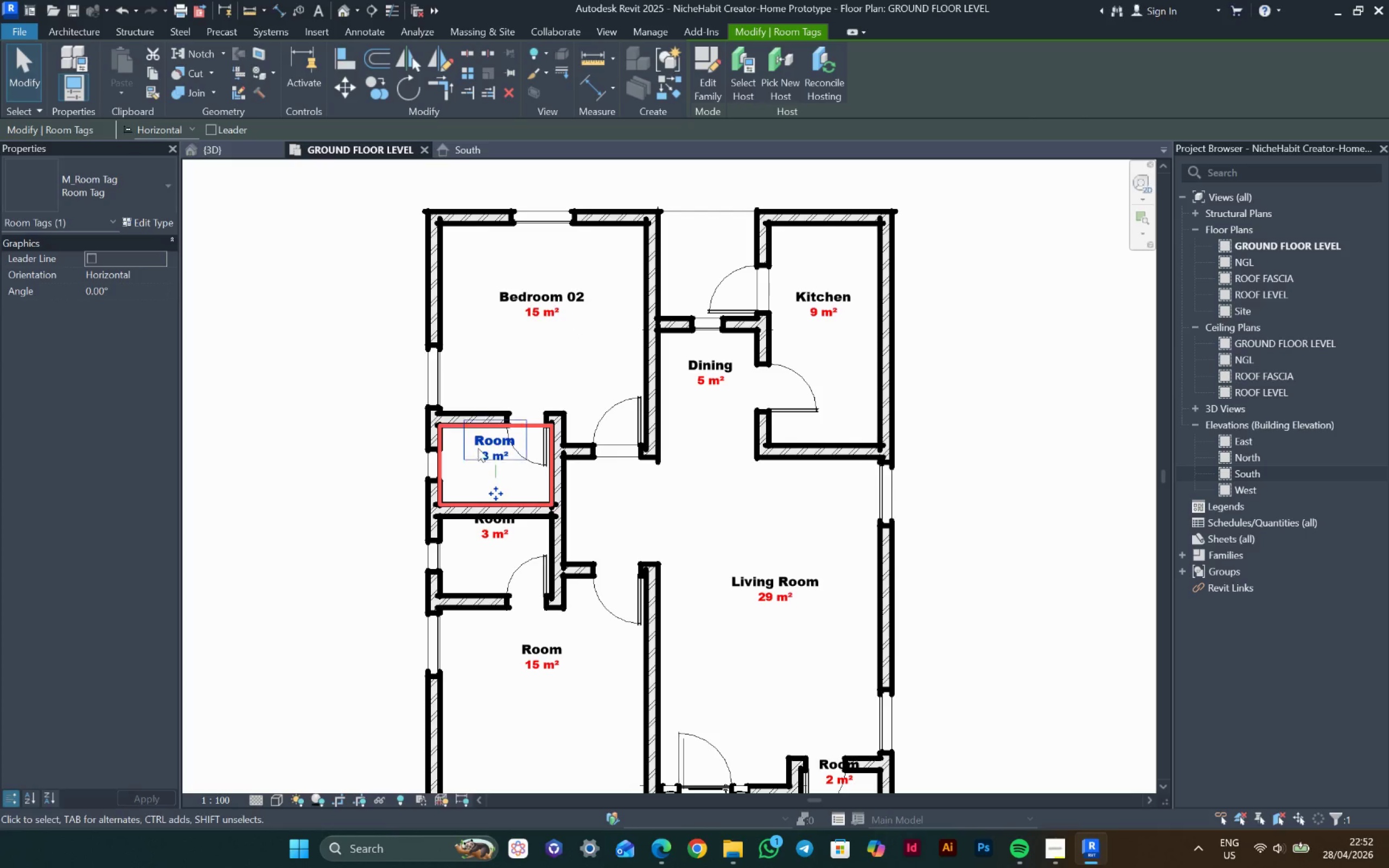 
key(ArrowDown)
 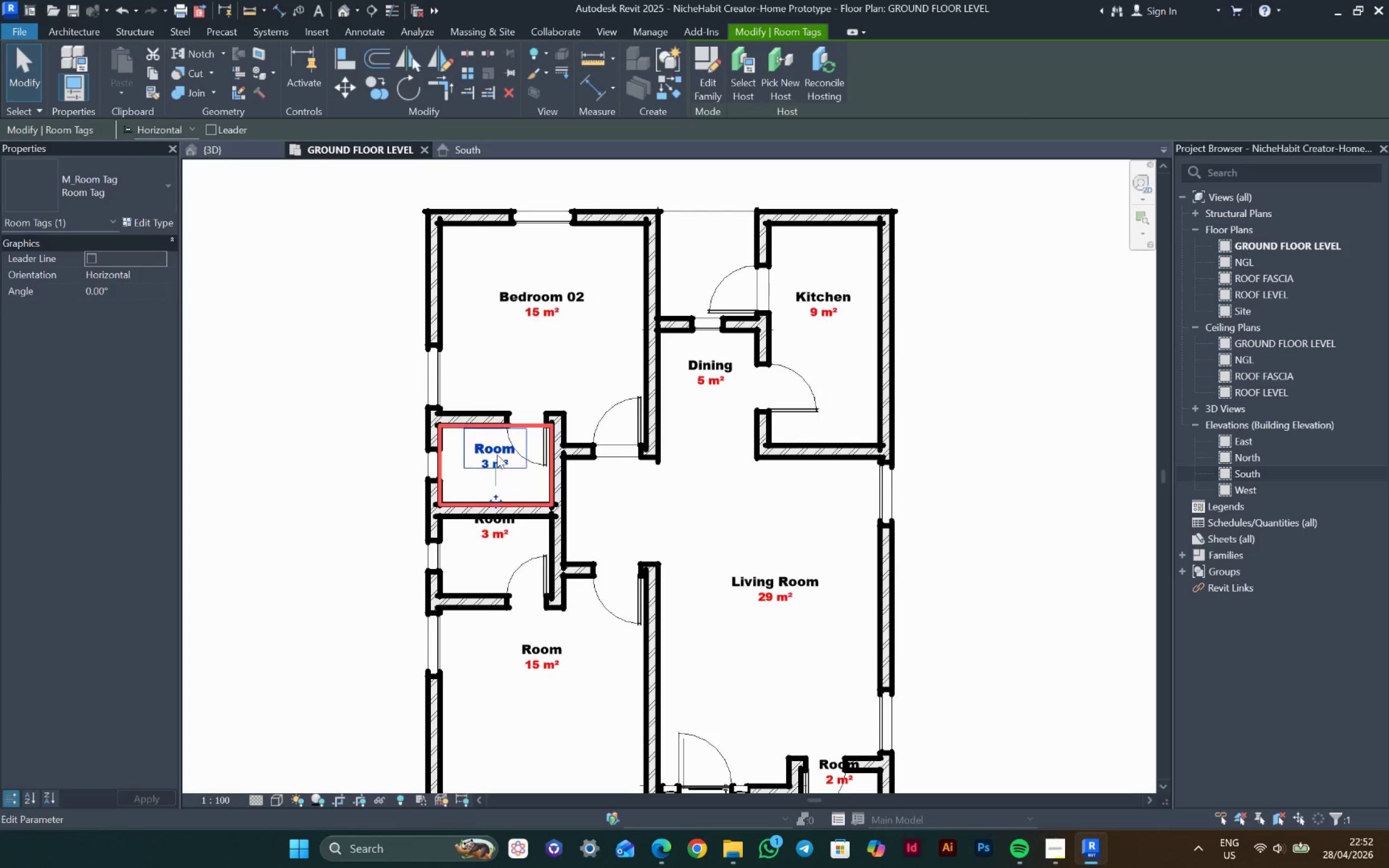 
key(ArrowDown)
 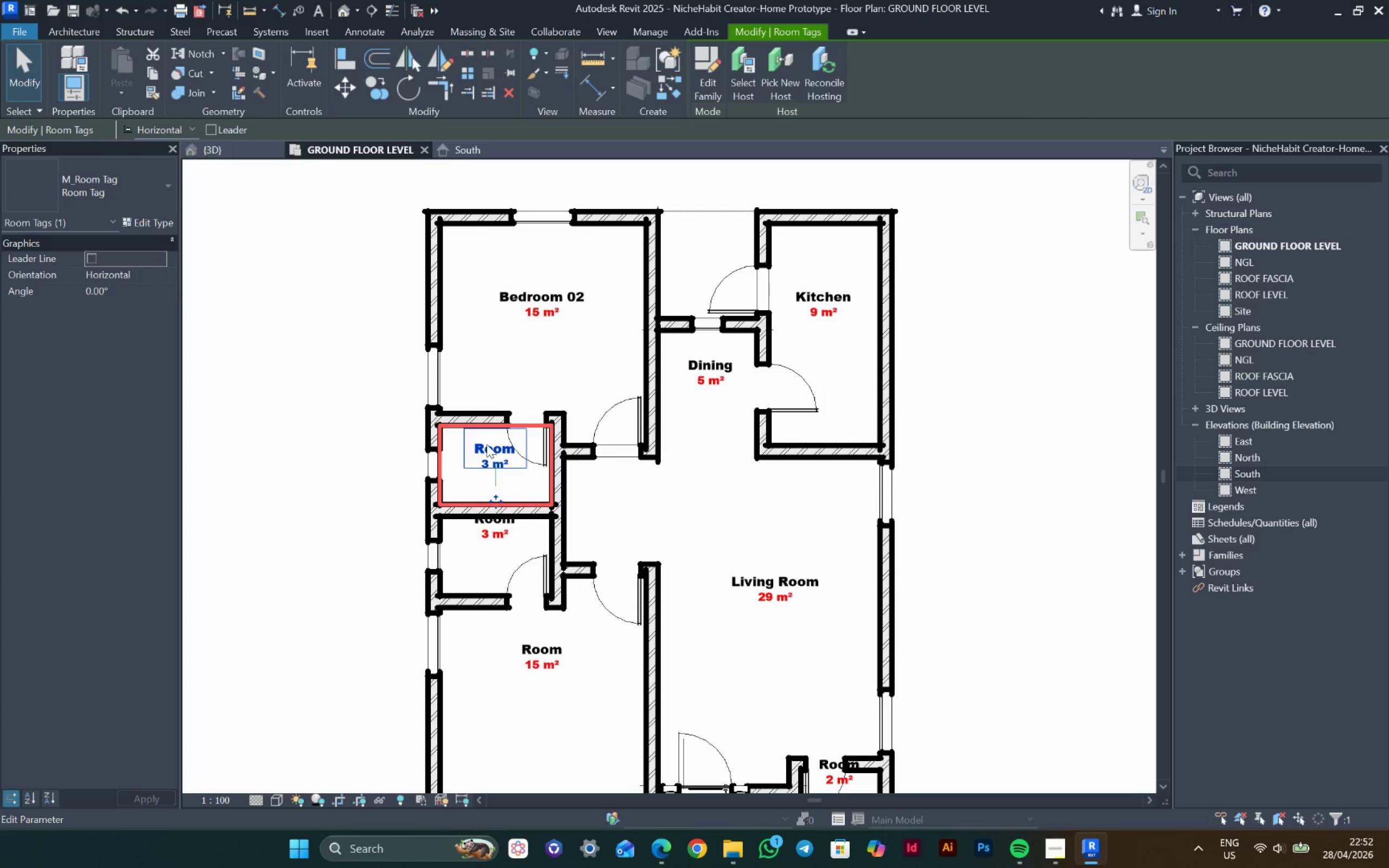 
left_click([487, 444])
 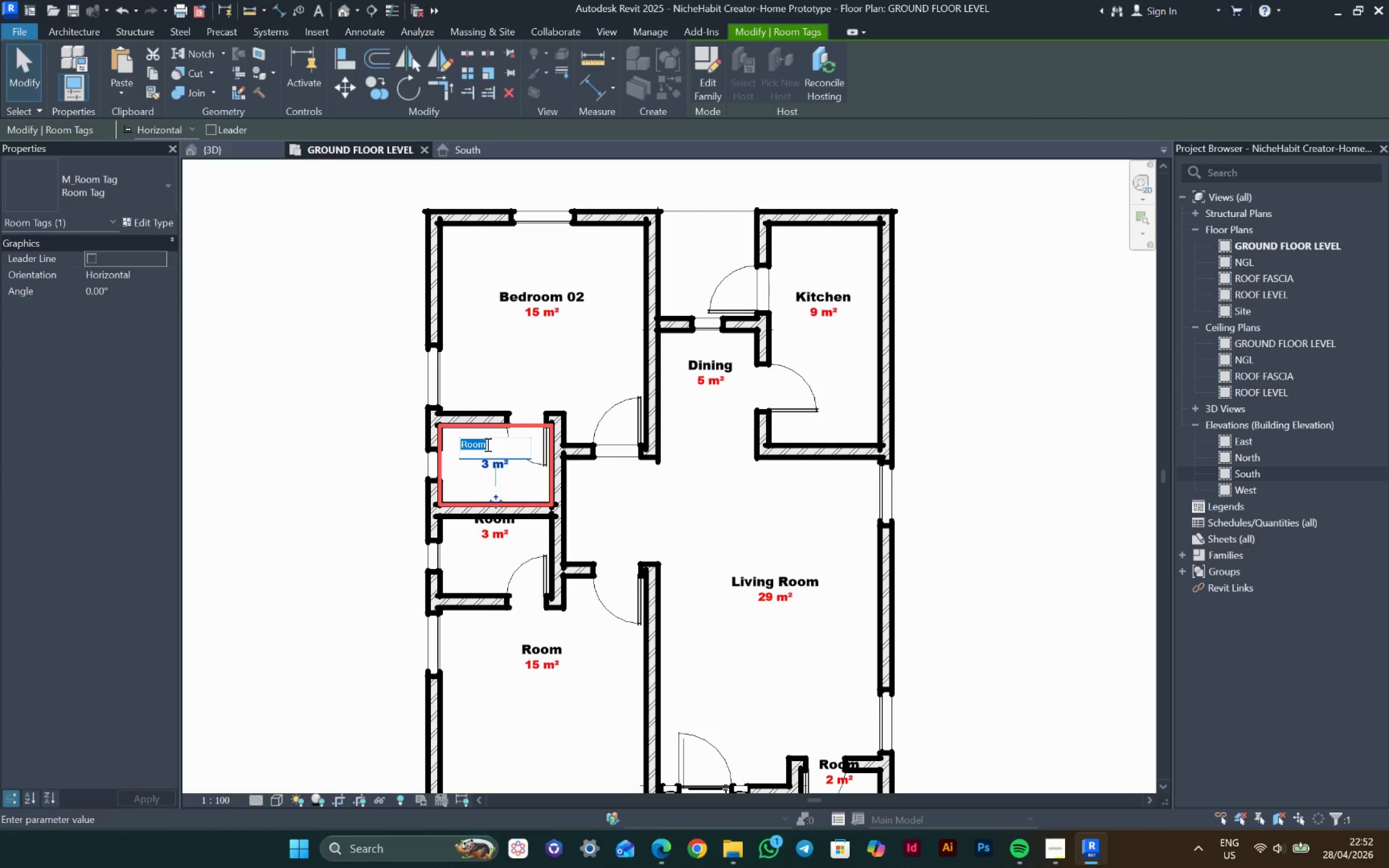 
type(Bathroom)
 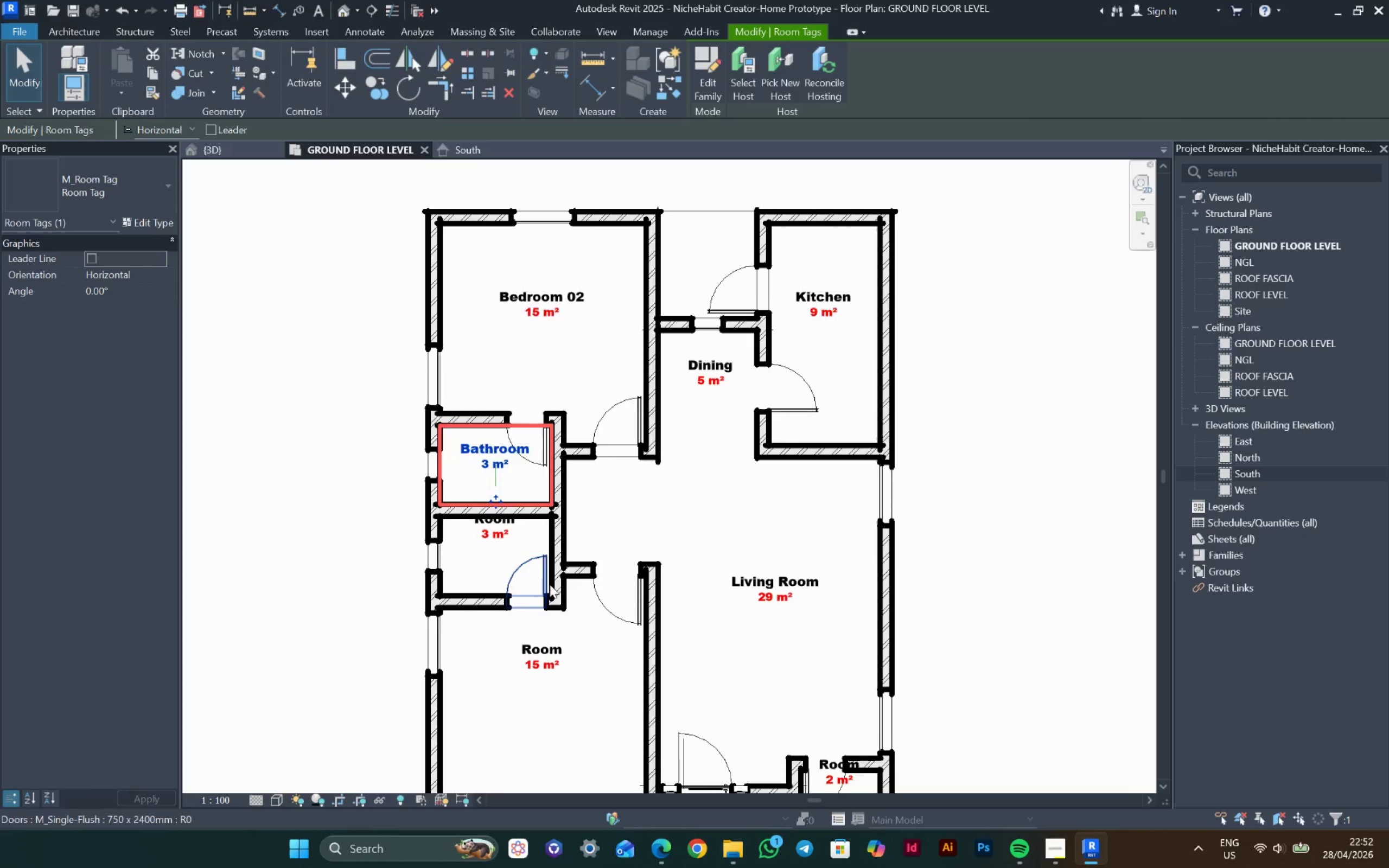 
left_click([409, 374])
 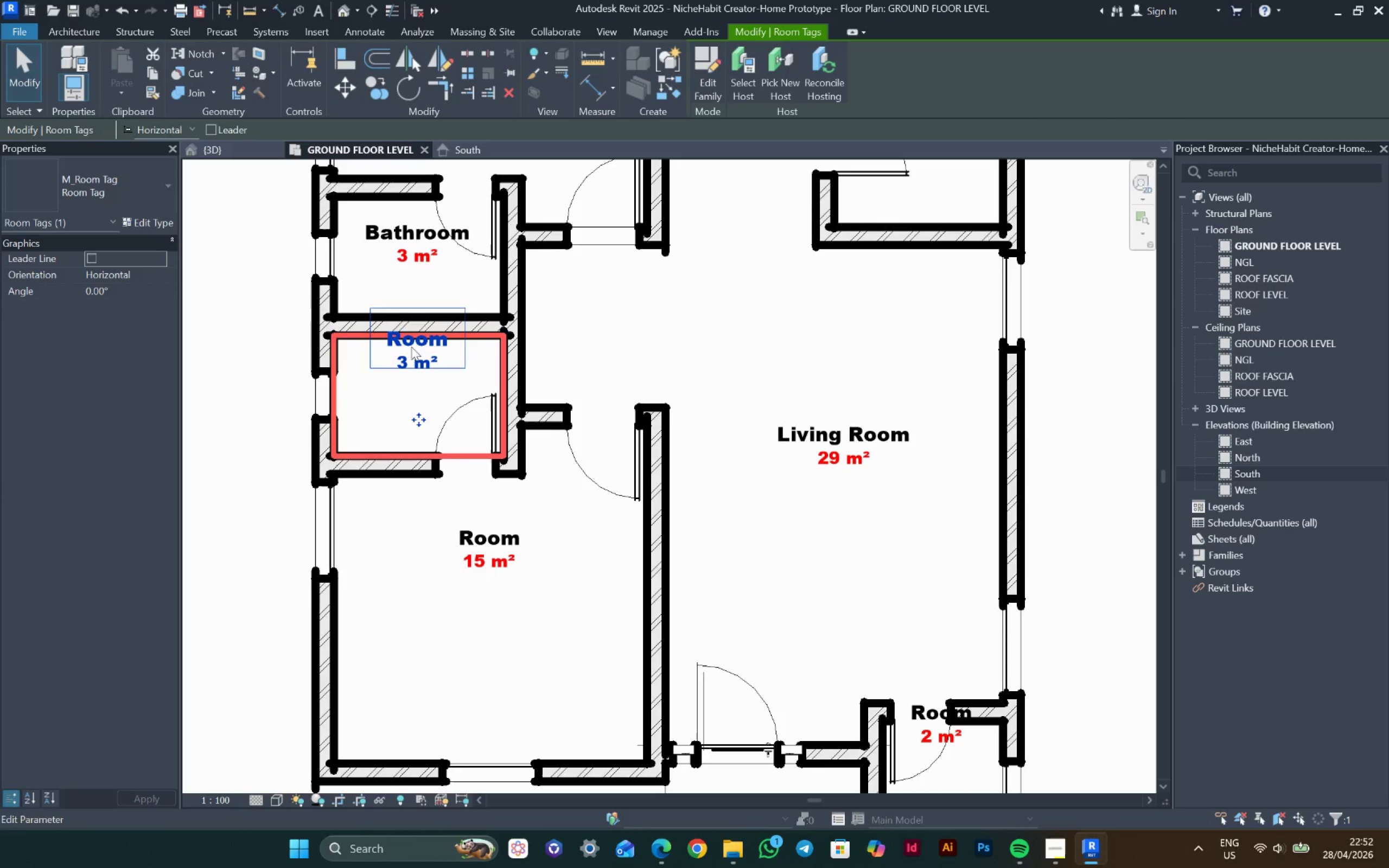 
scroll: coordinate [439, 303], scroll_direction: up, amount: 3.0
 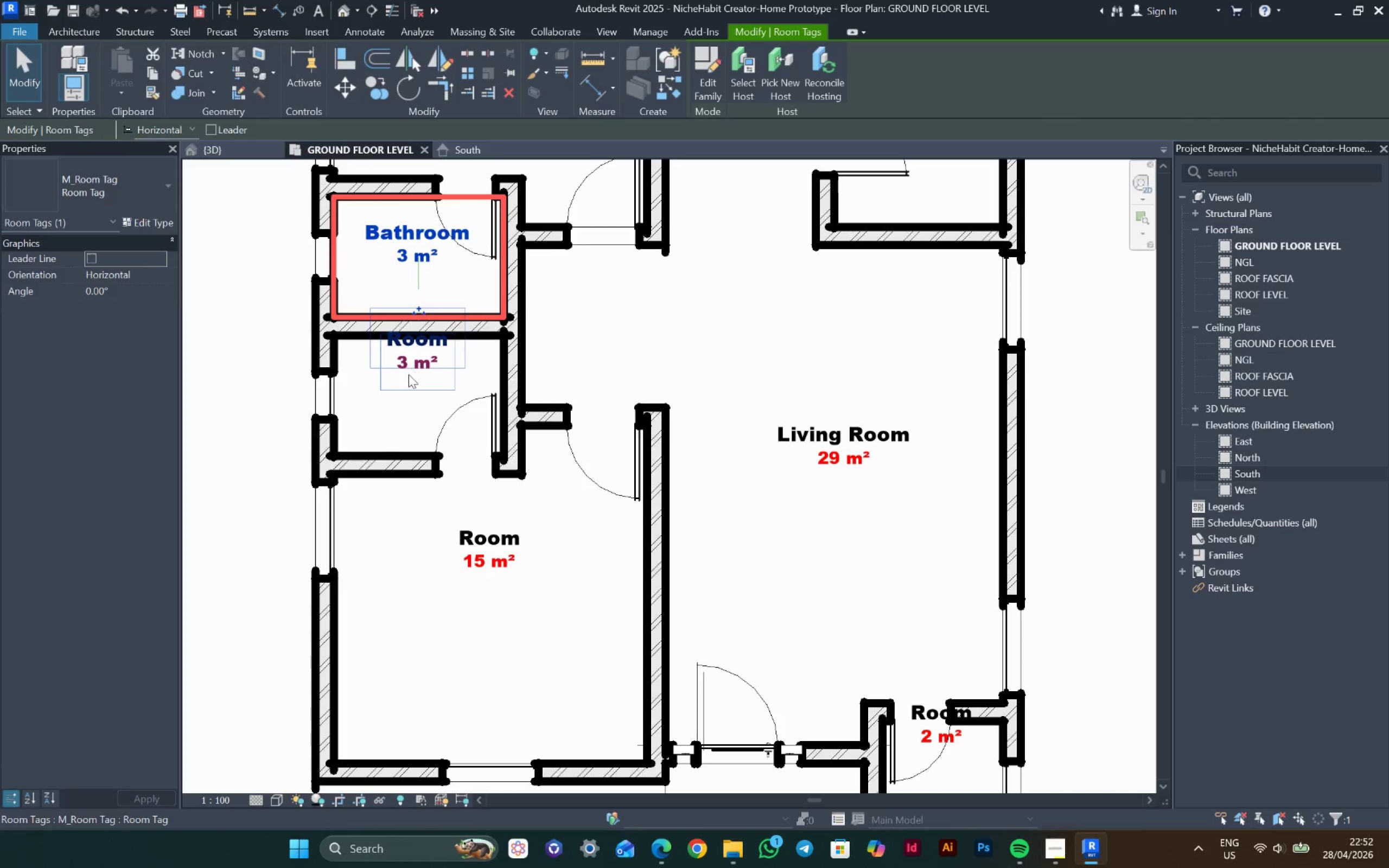 
left_click([411, 347])
 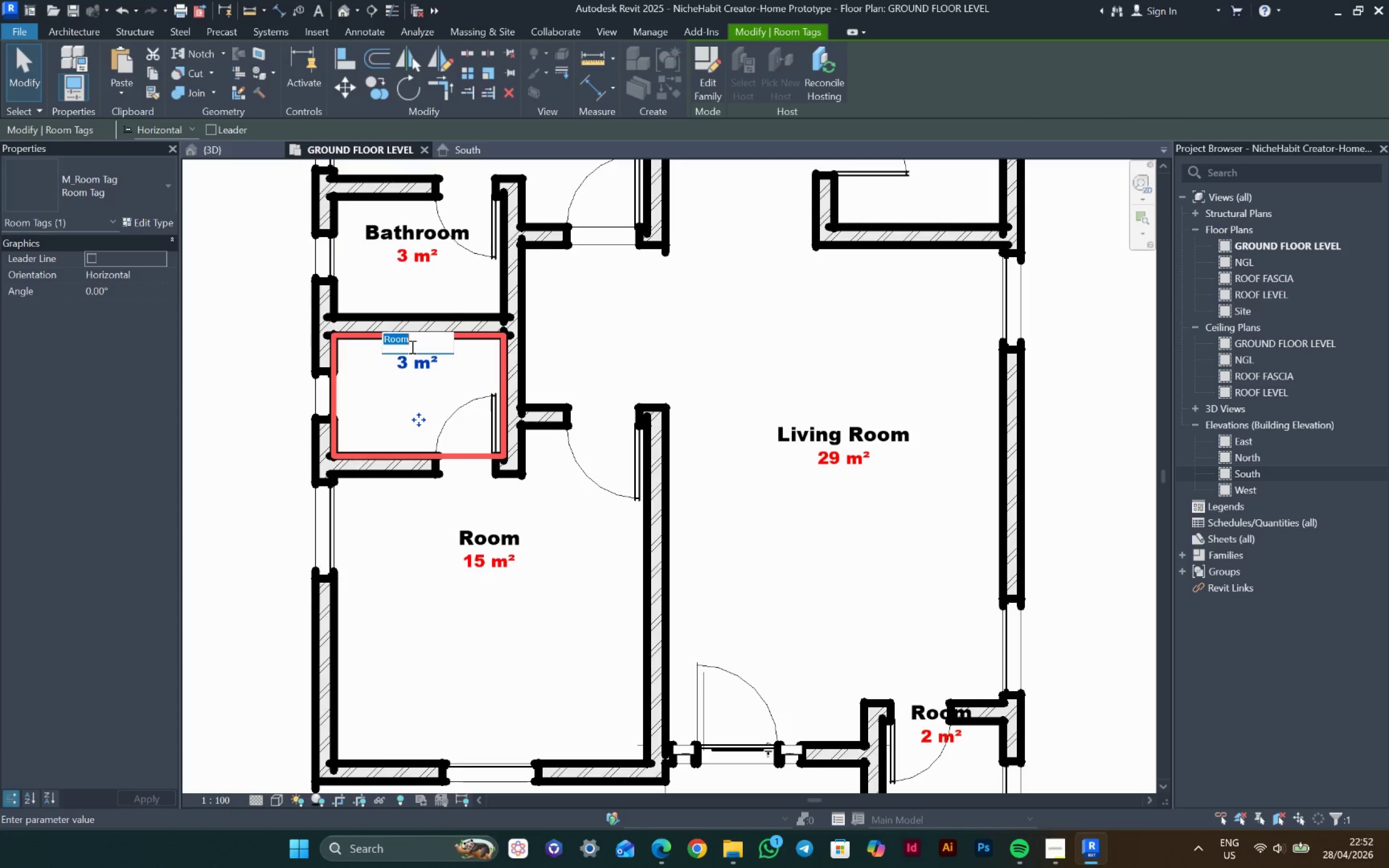 
type(Bathroom)
 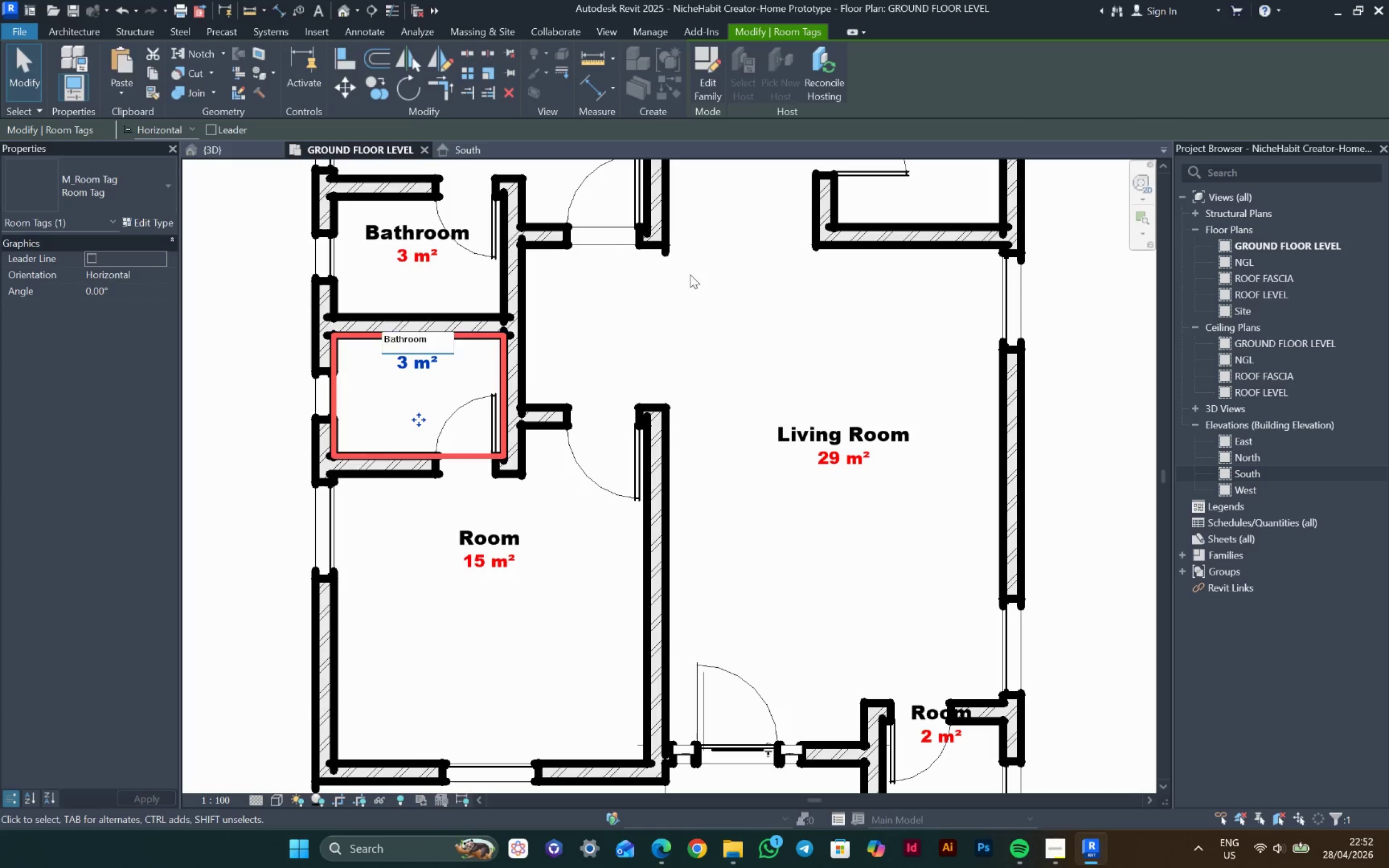 
hold_key(key=ArrowDown, duration=0.8)
 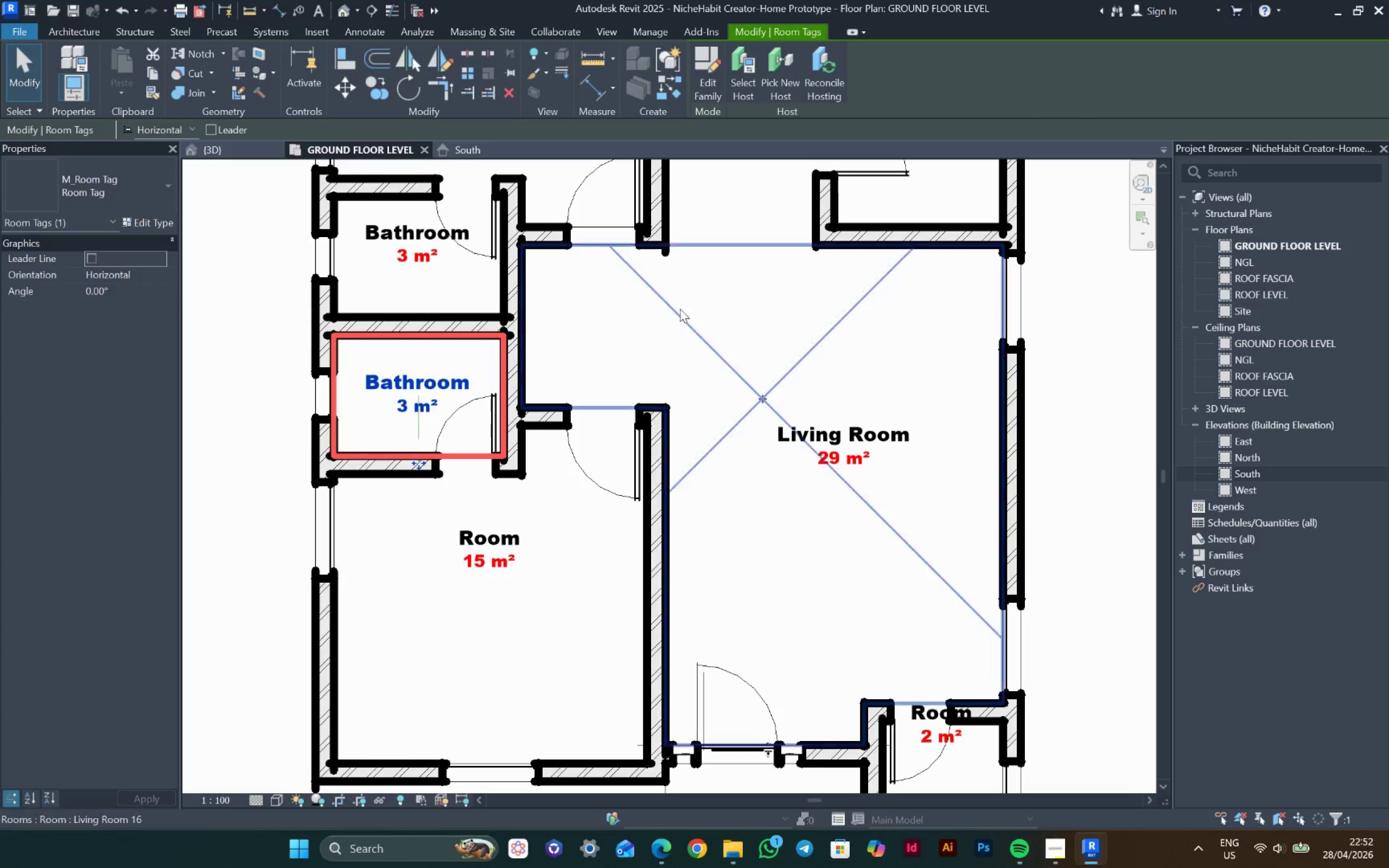 
key(ArrowDown)
 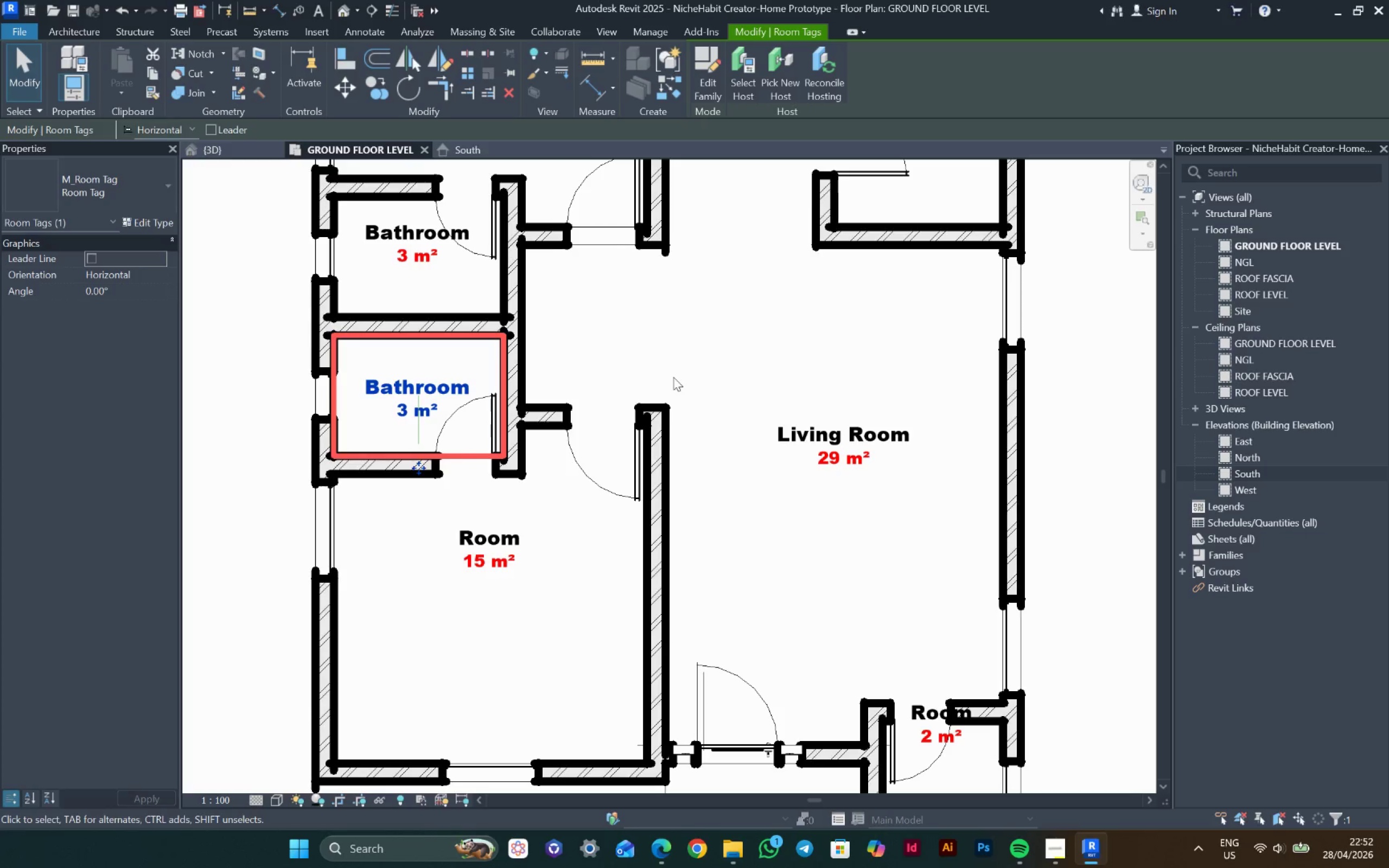 
key(ArrowUp)
 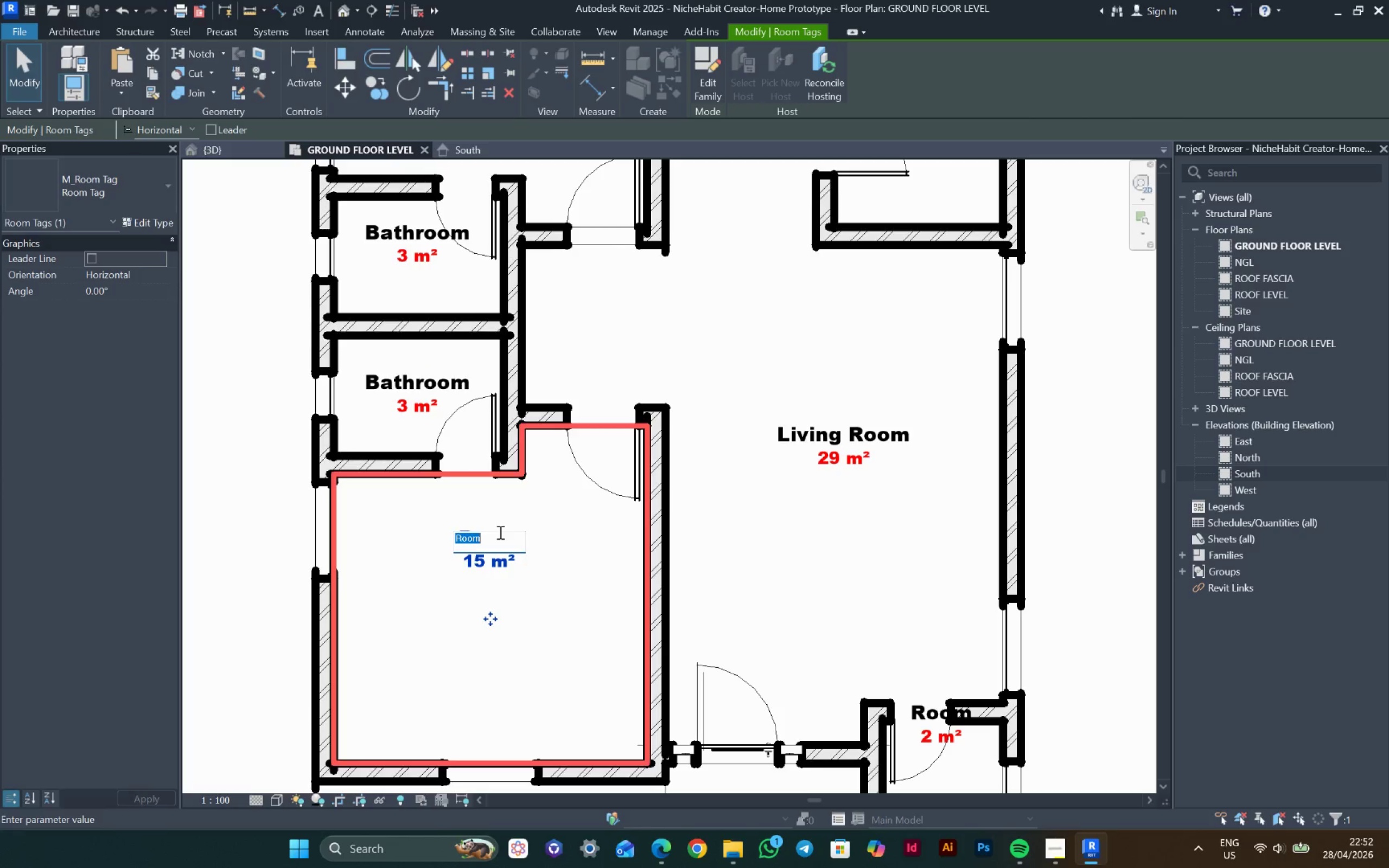 
type(Bedroom 01)
 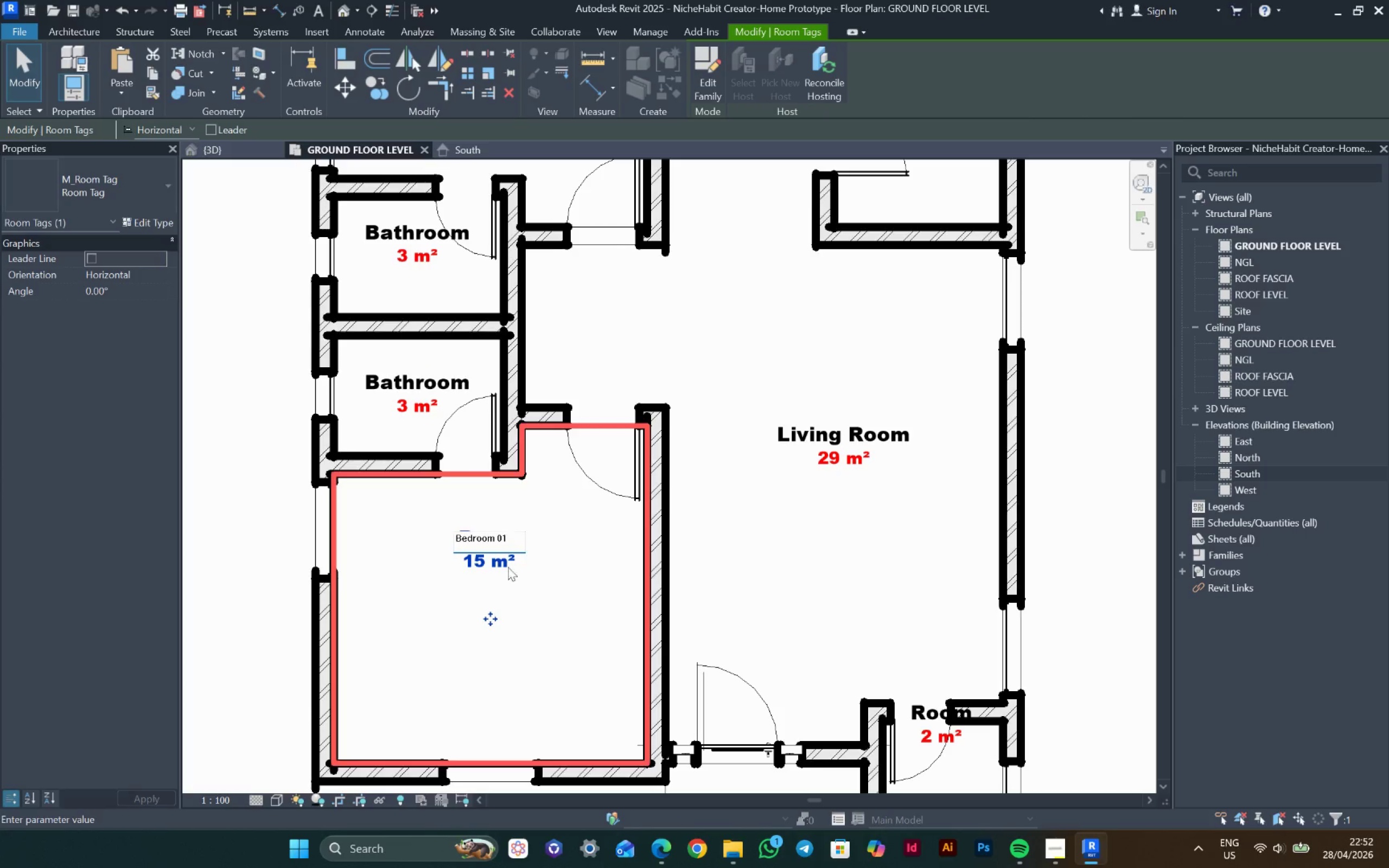 
left_click_drag(start_coordinate=[526, 594], to_coordinate=[530, 596])
 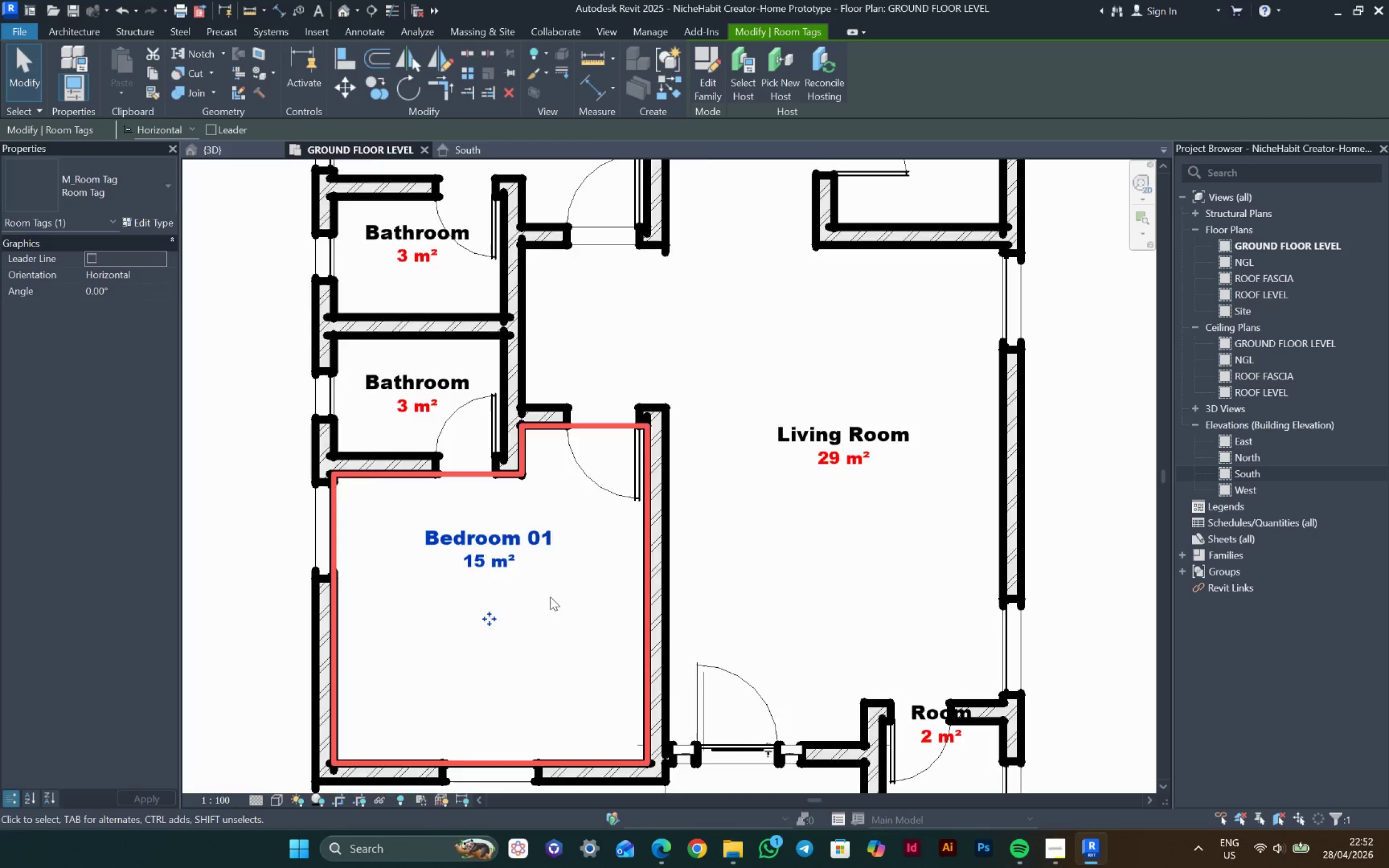 
key(ArrowDown)
 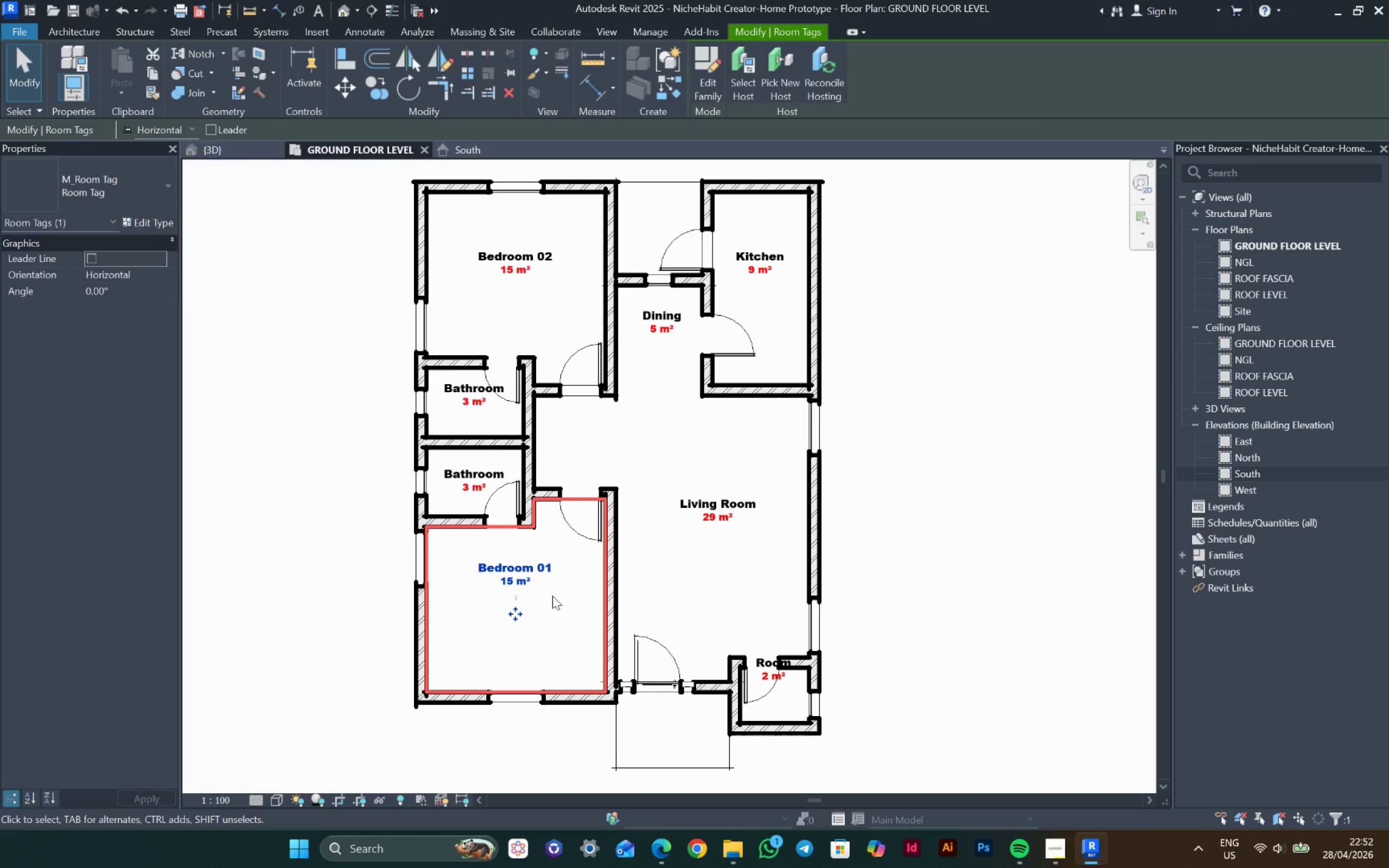 
scroll: coordinate [550, 597], scroll_direction: down, amount: 4.0
 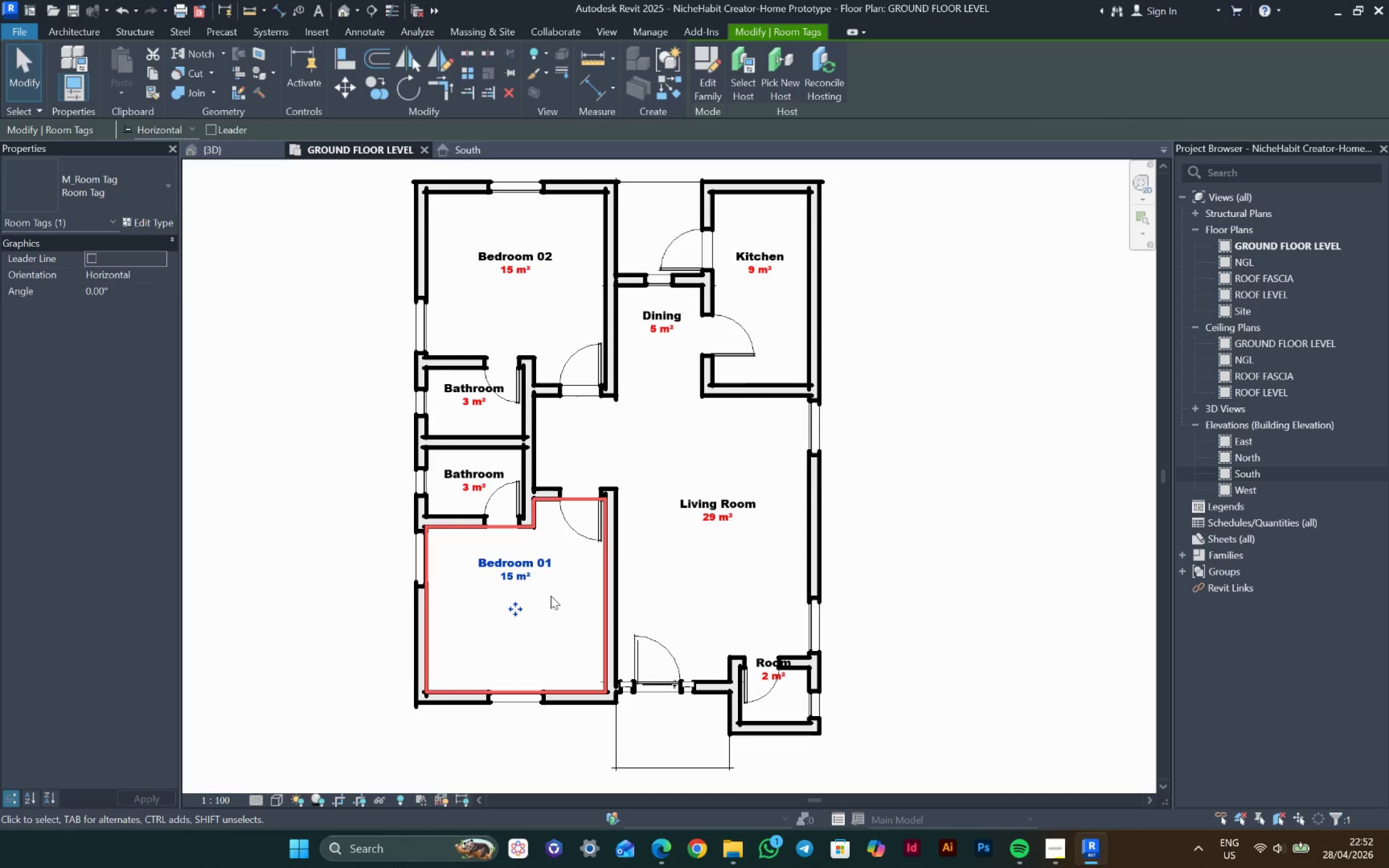 
key(ArrowDown)
 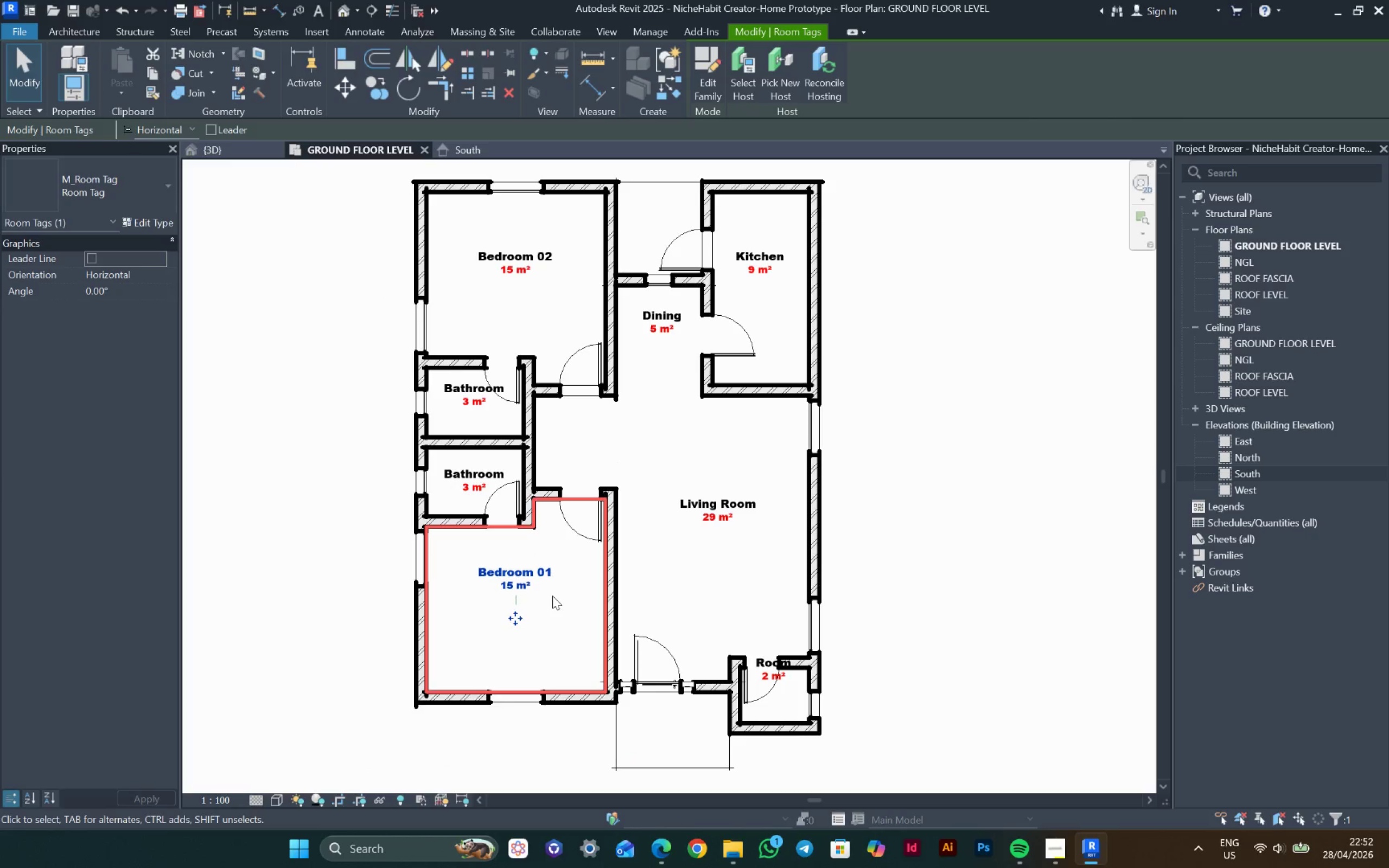 
key(ArrowDown)
 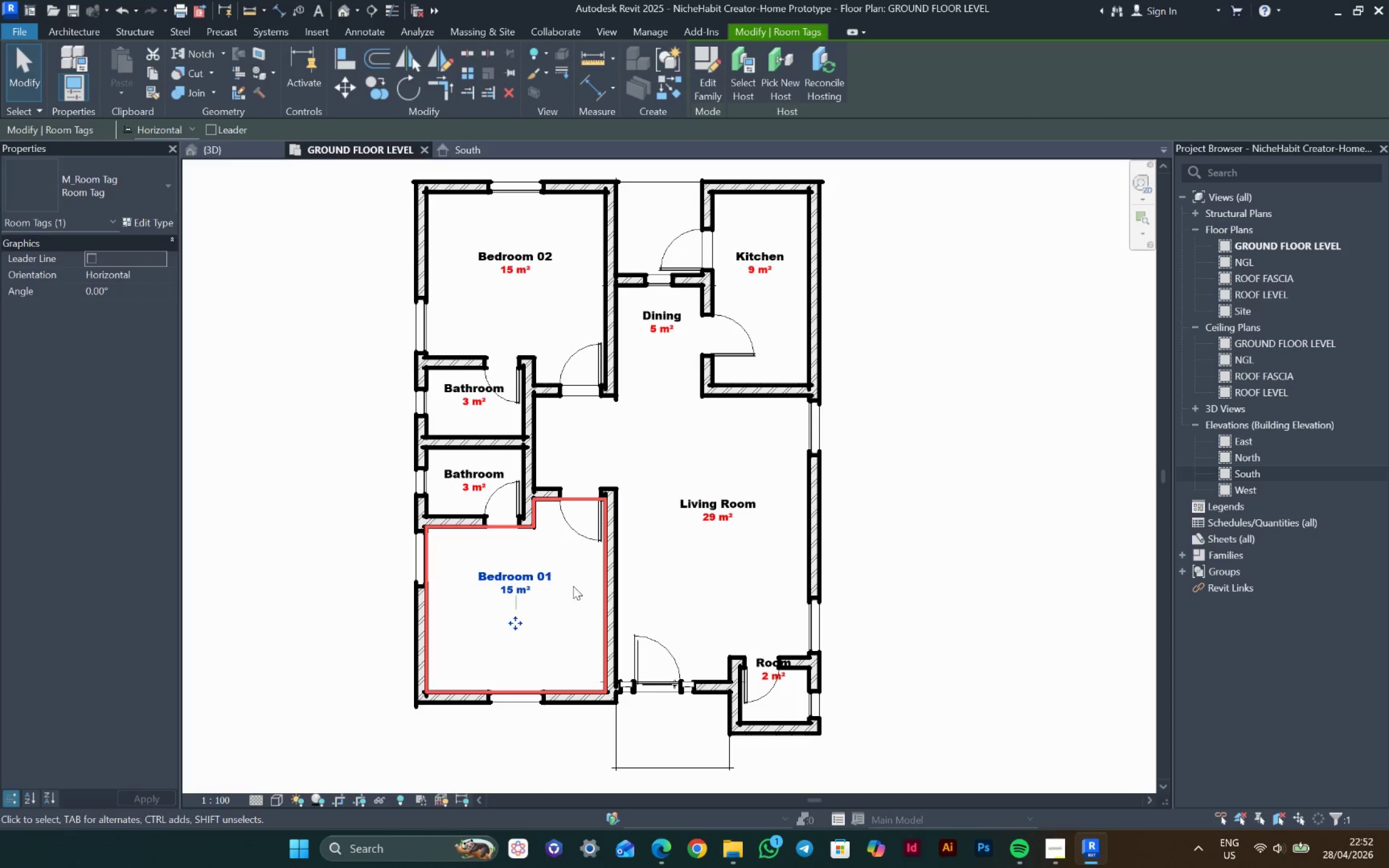 
key(ArrowDown)
 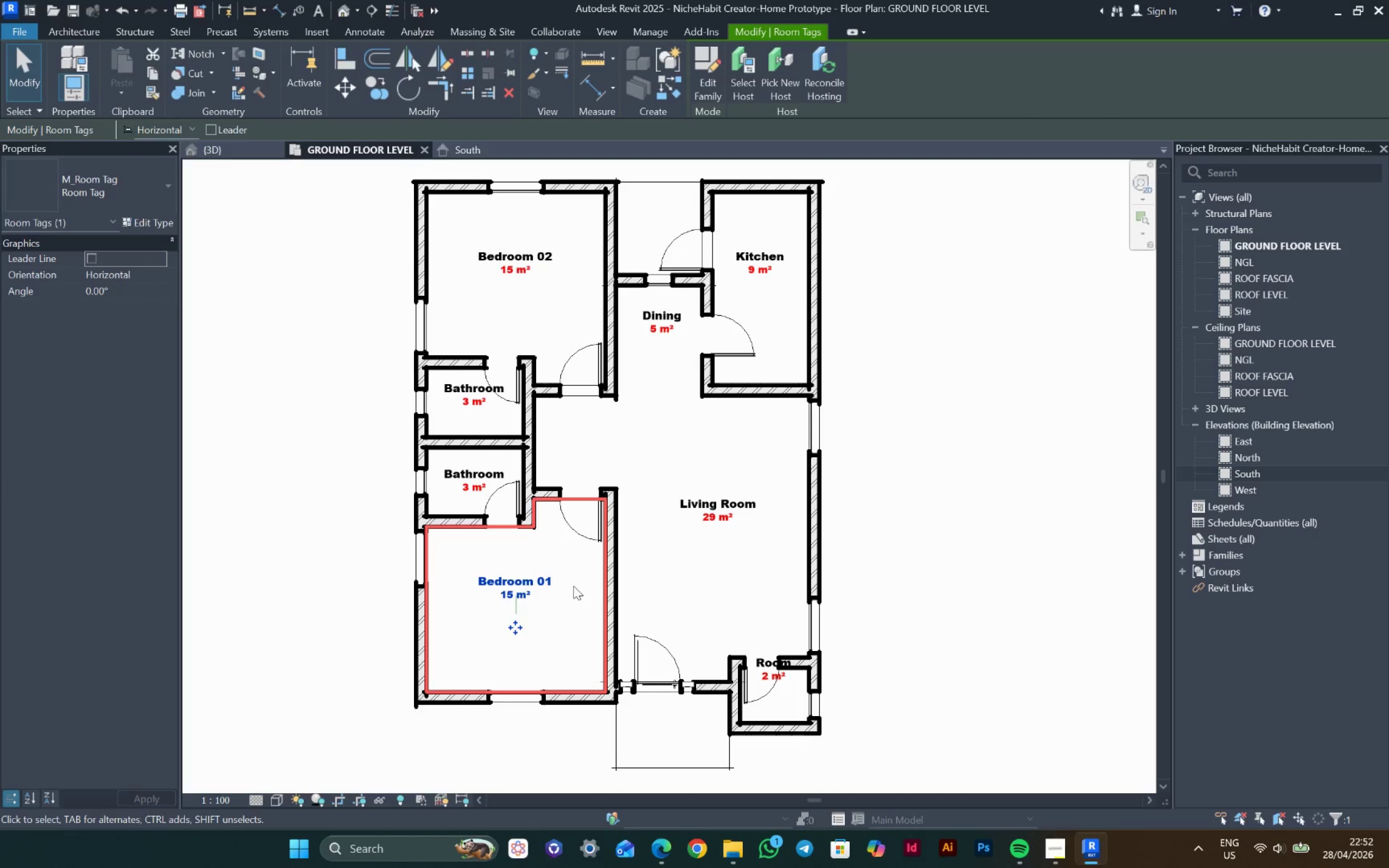 
key(ArrowDown)
 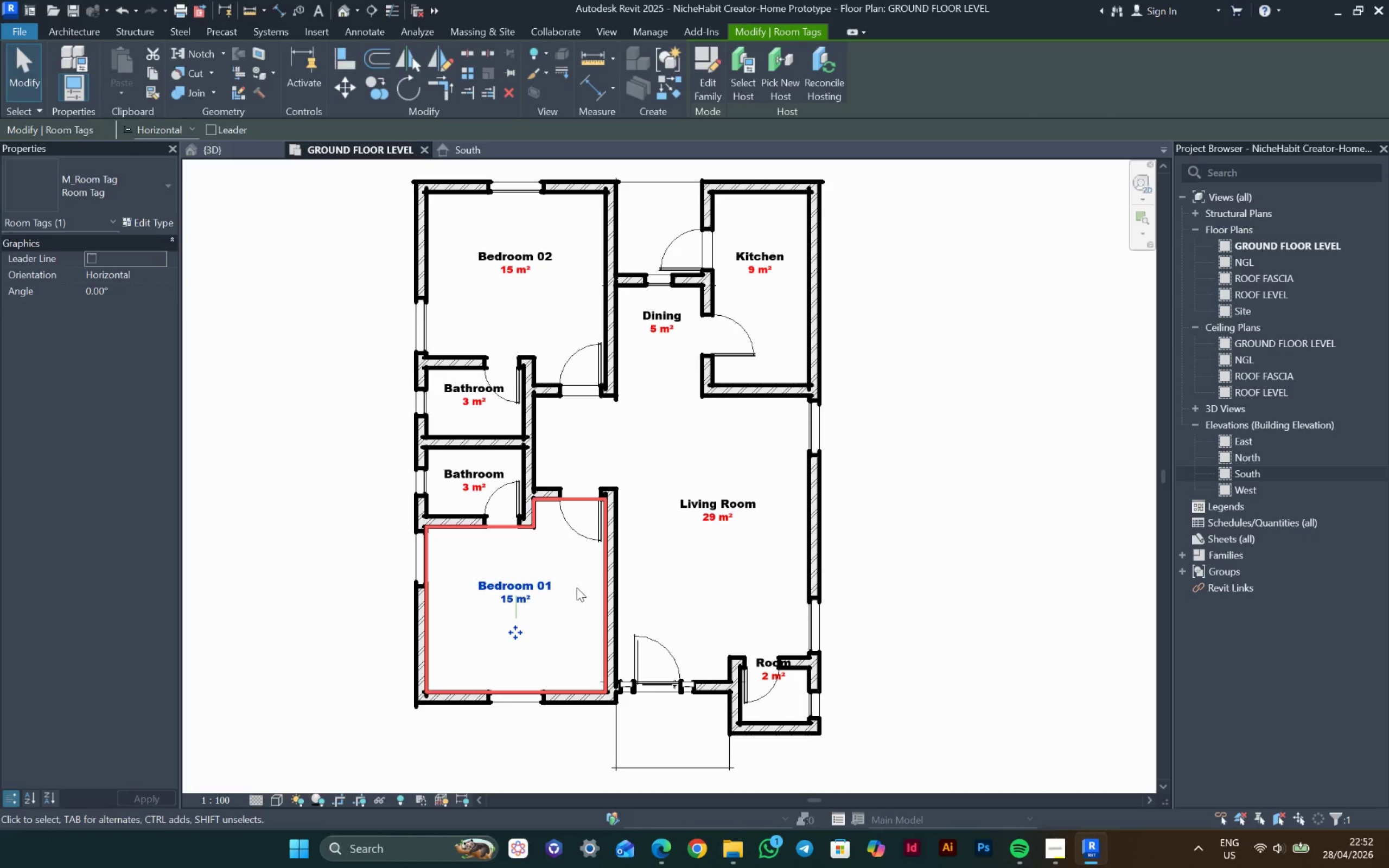 
key(ArrowDown)
 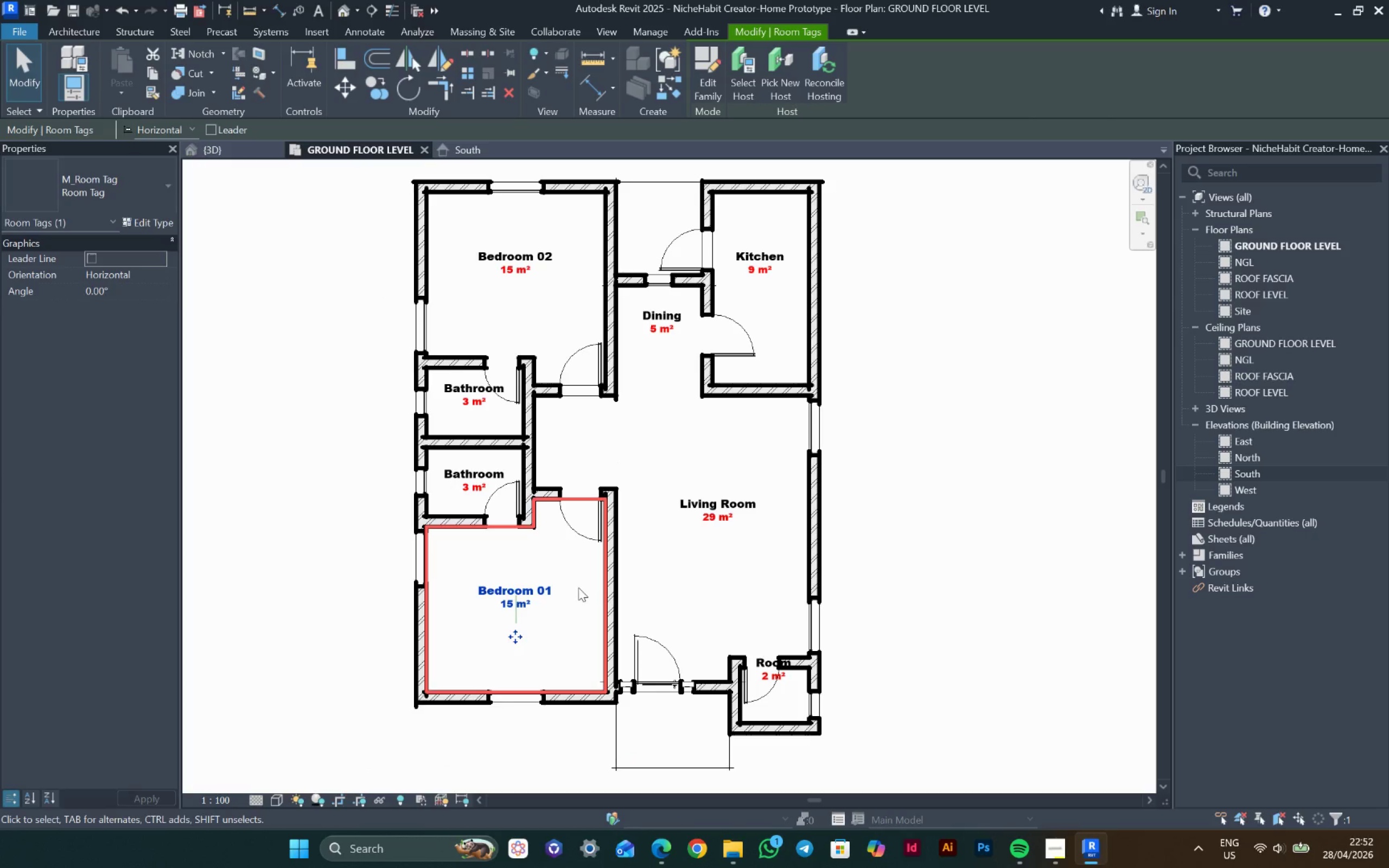 
key(ArrowDown)
 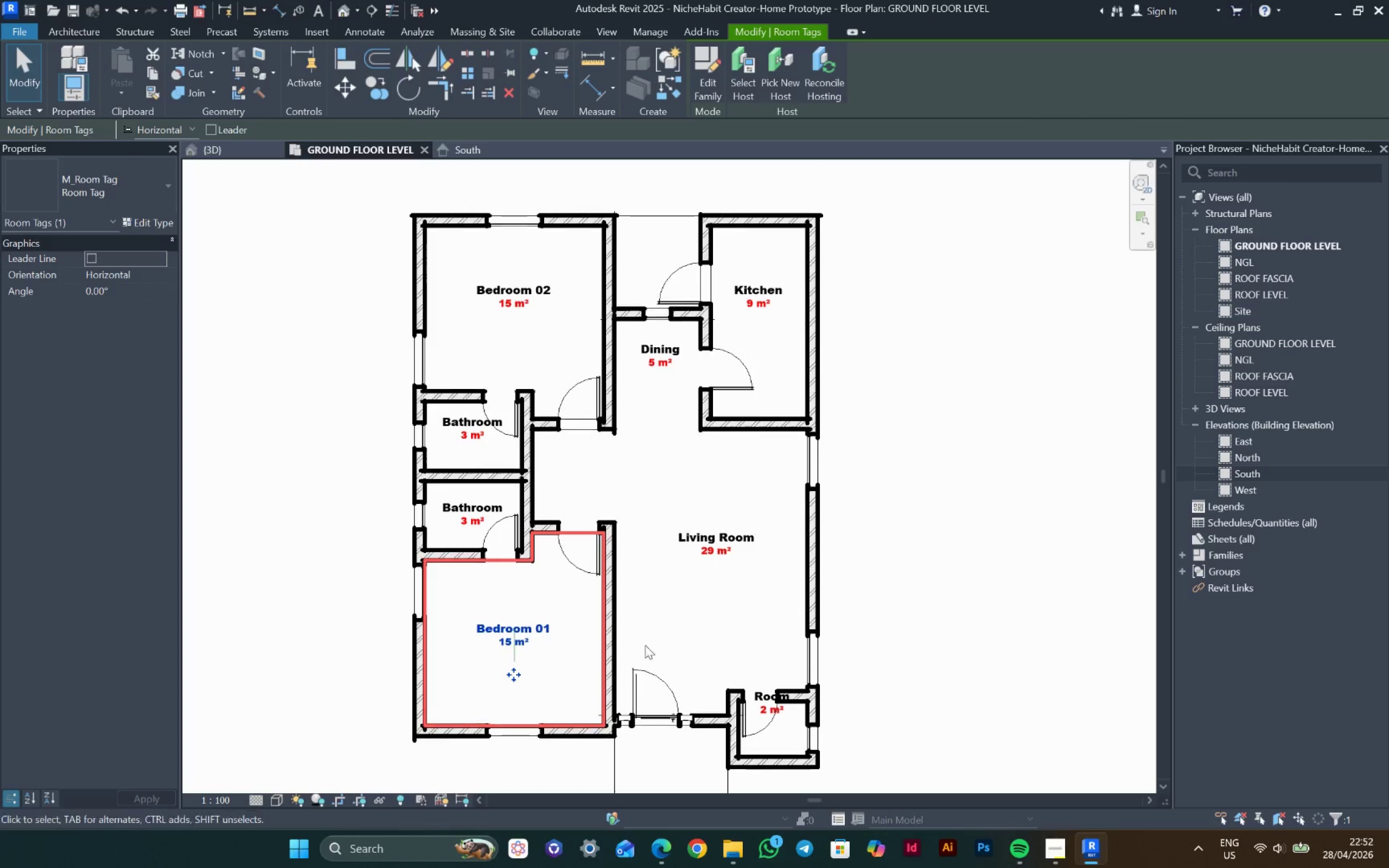 
scroll: coordinate [766, 725], scroll_direction: up, amount: 3.0
 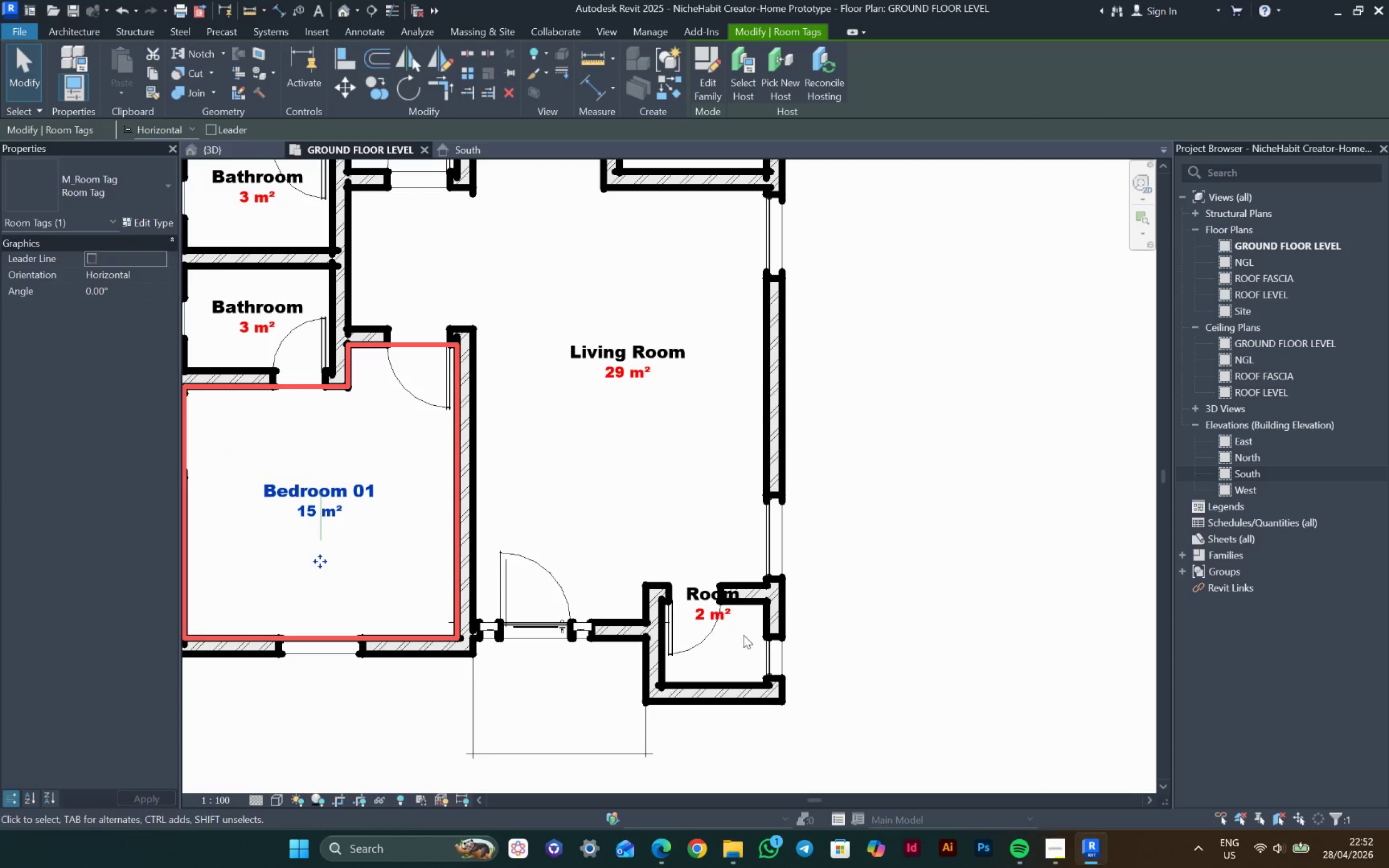 
left_click([743, 615])
 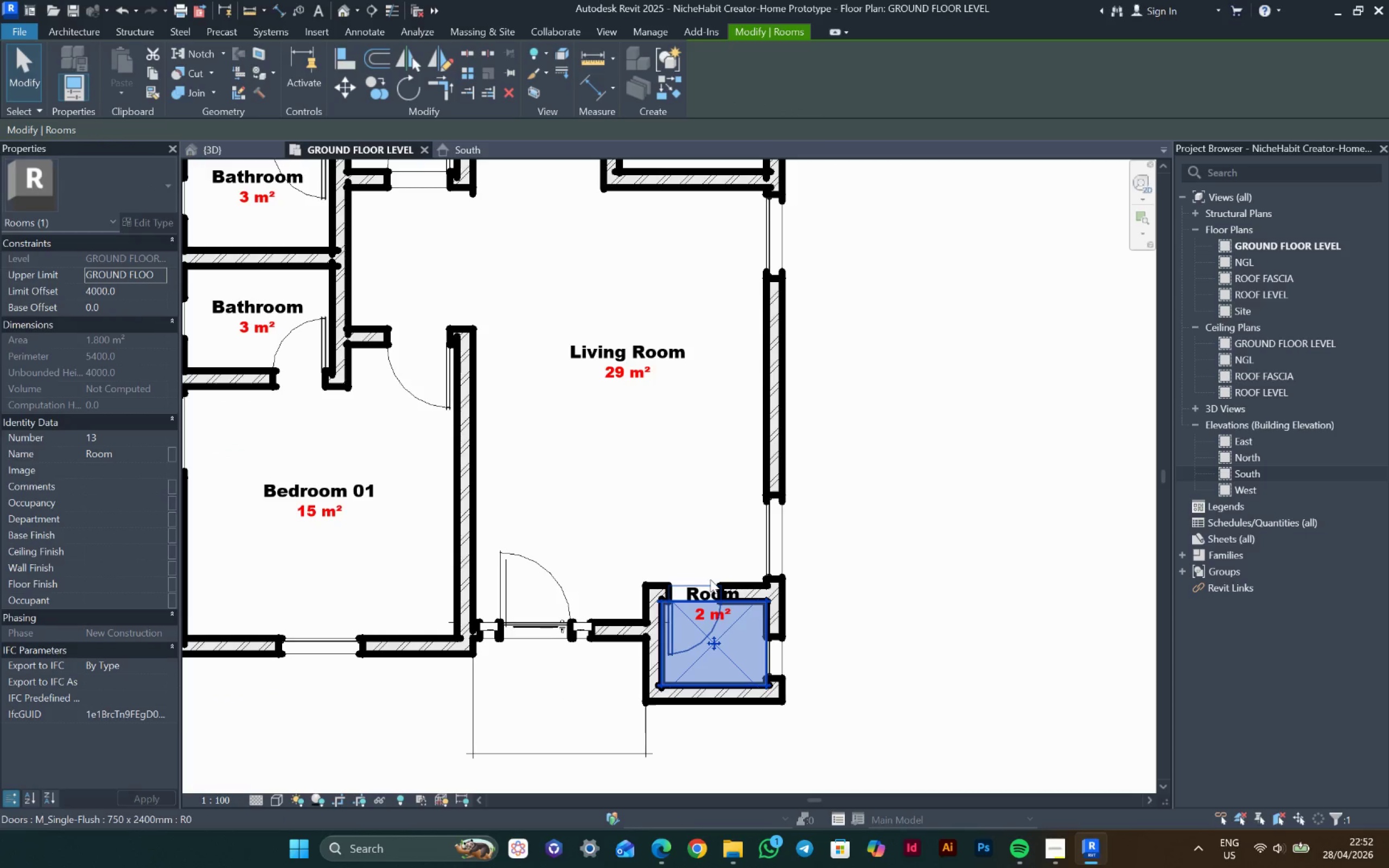 
key(Escape)
 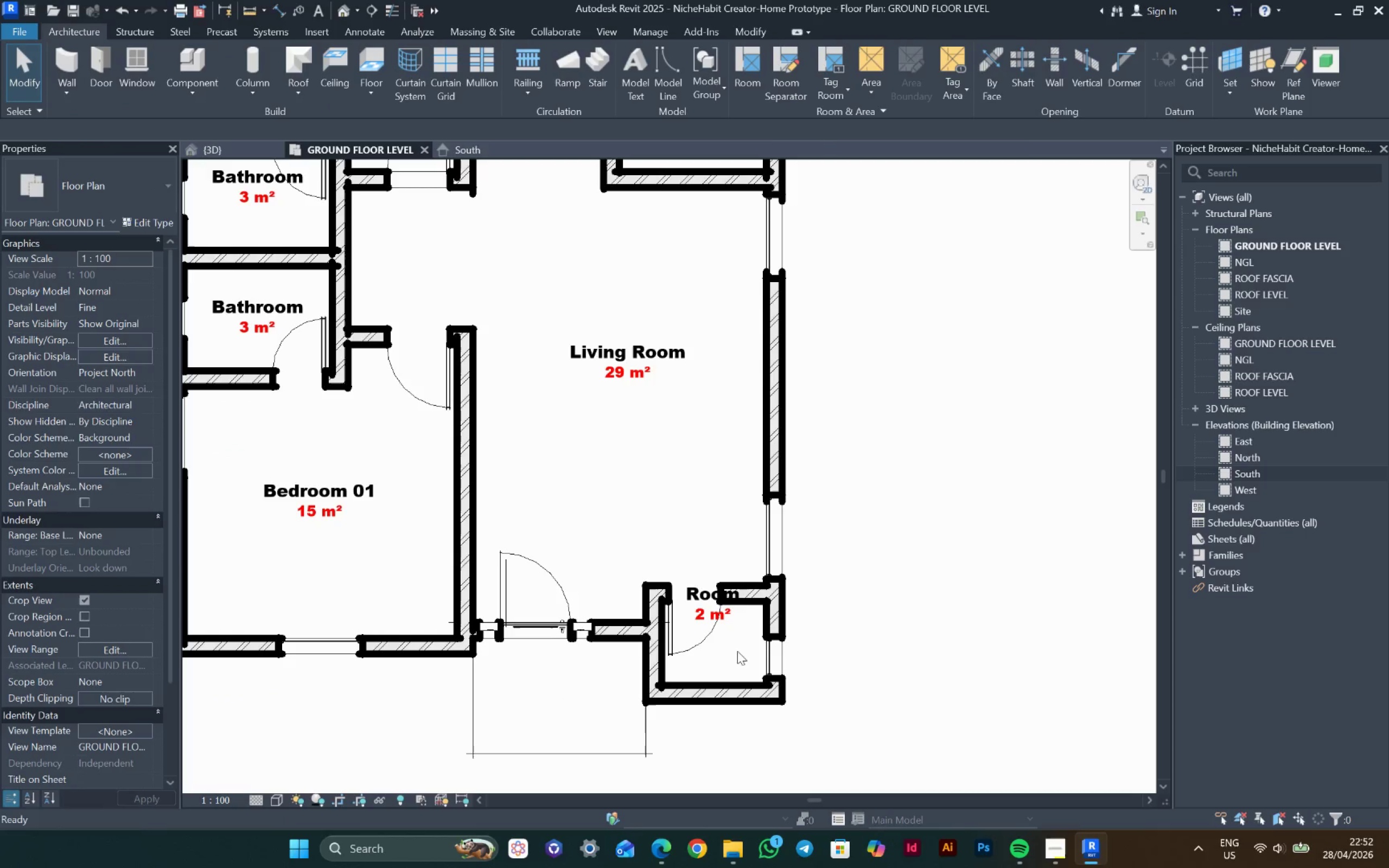 
key(Escape)
 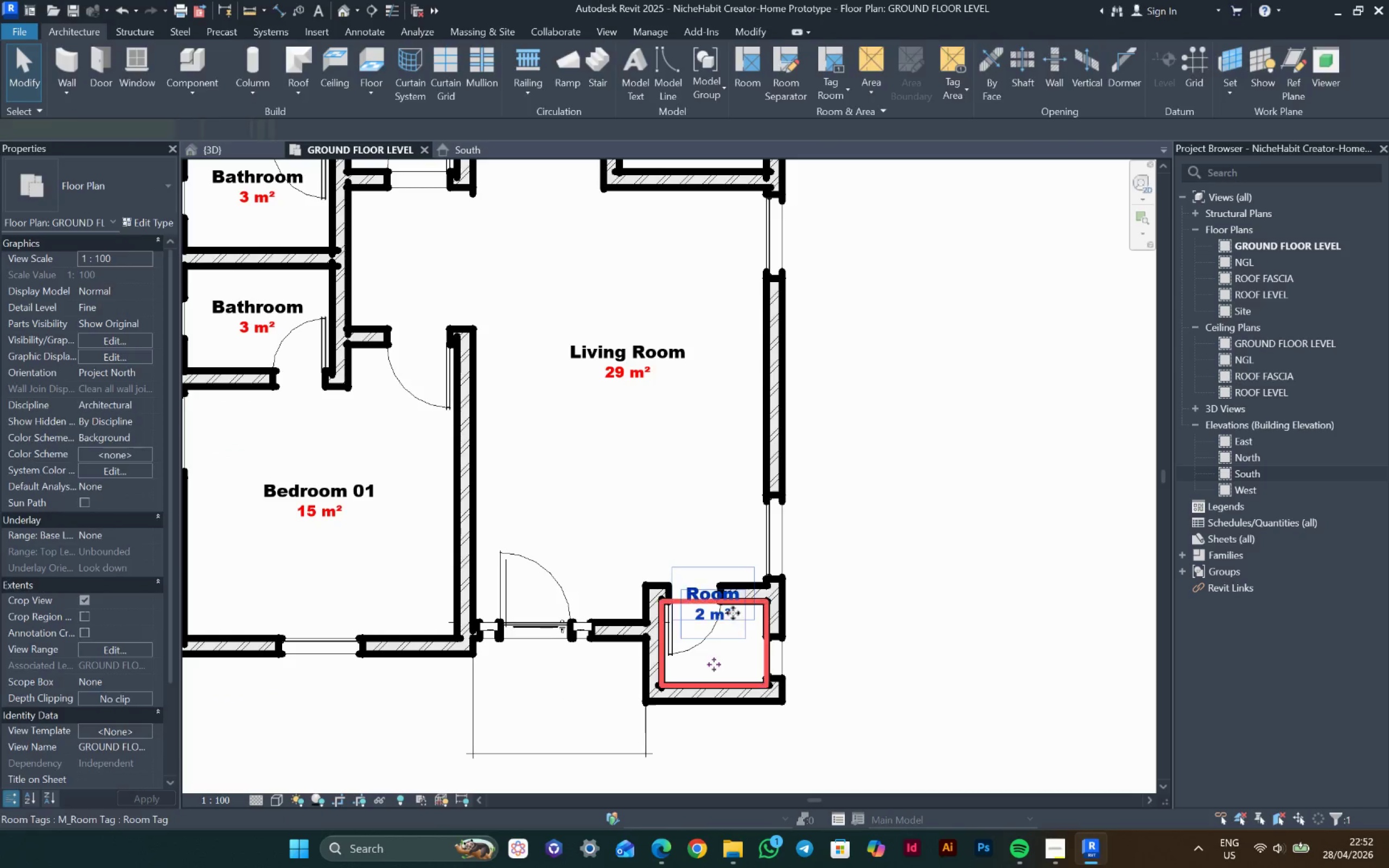 
key(ArrowDown)
 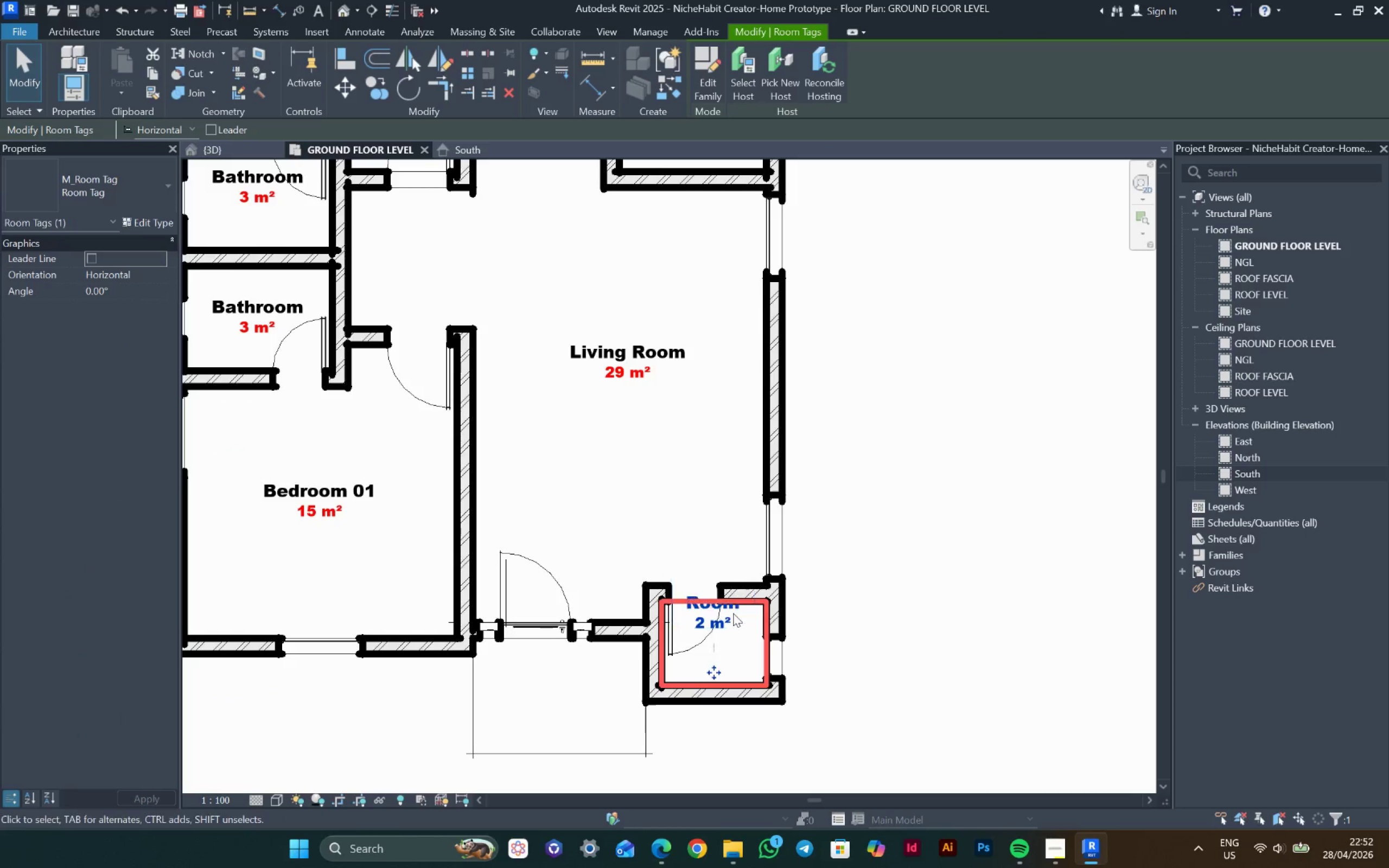 
key(ArrowDown)
 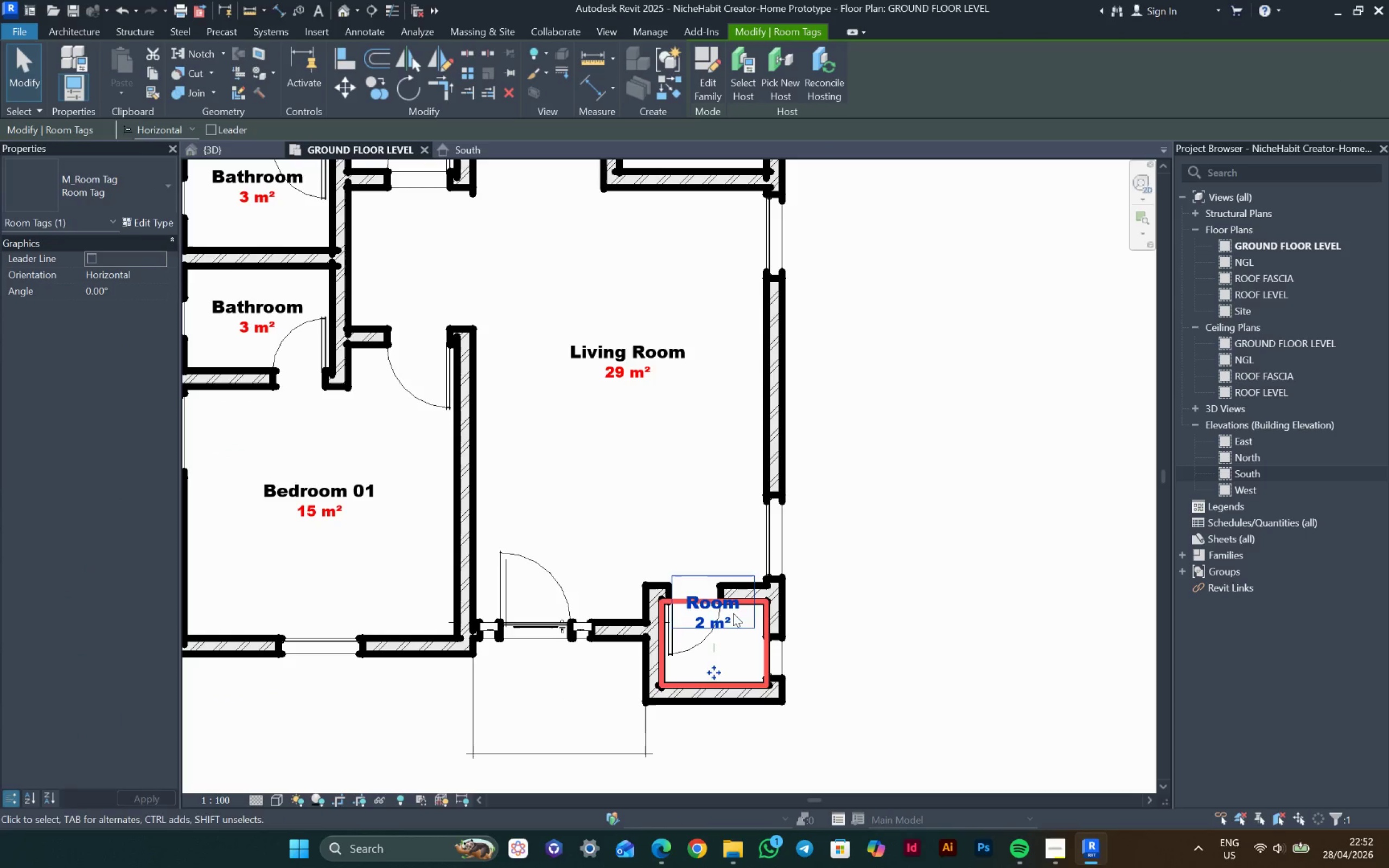 
key(ArrowDown)
 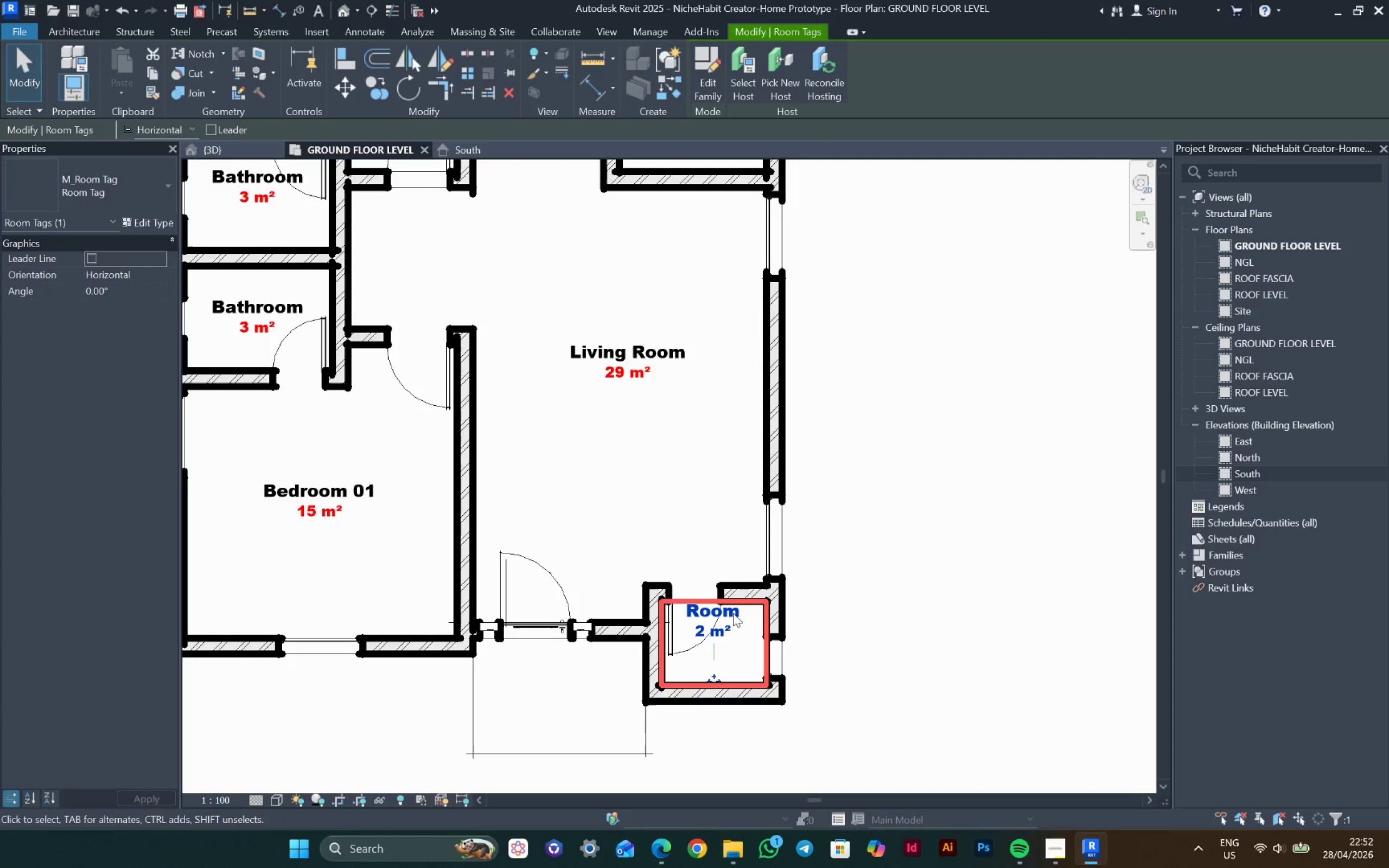 
key(ArrowDown)
 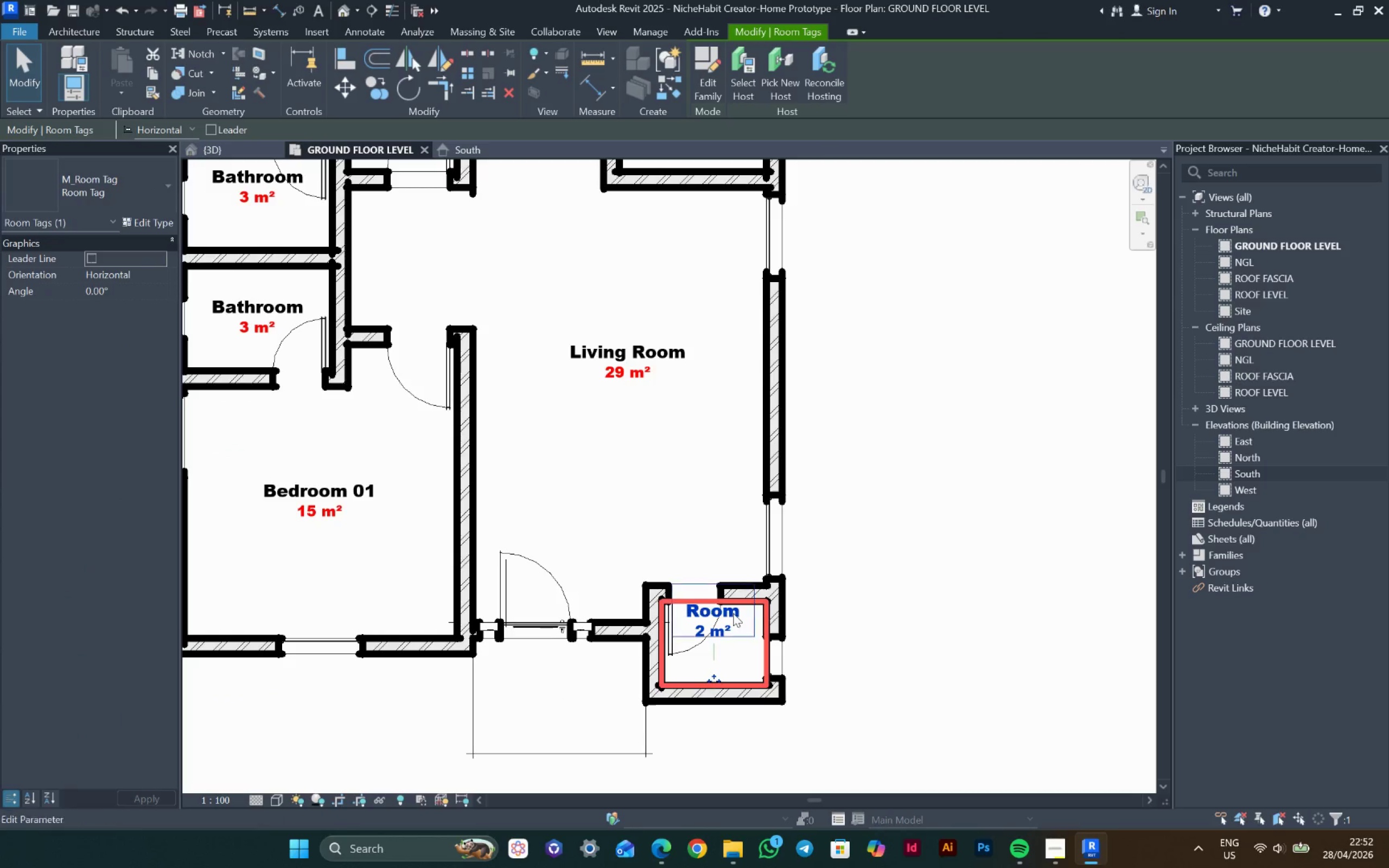 
key(ArrowDown)
 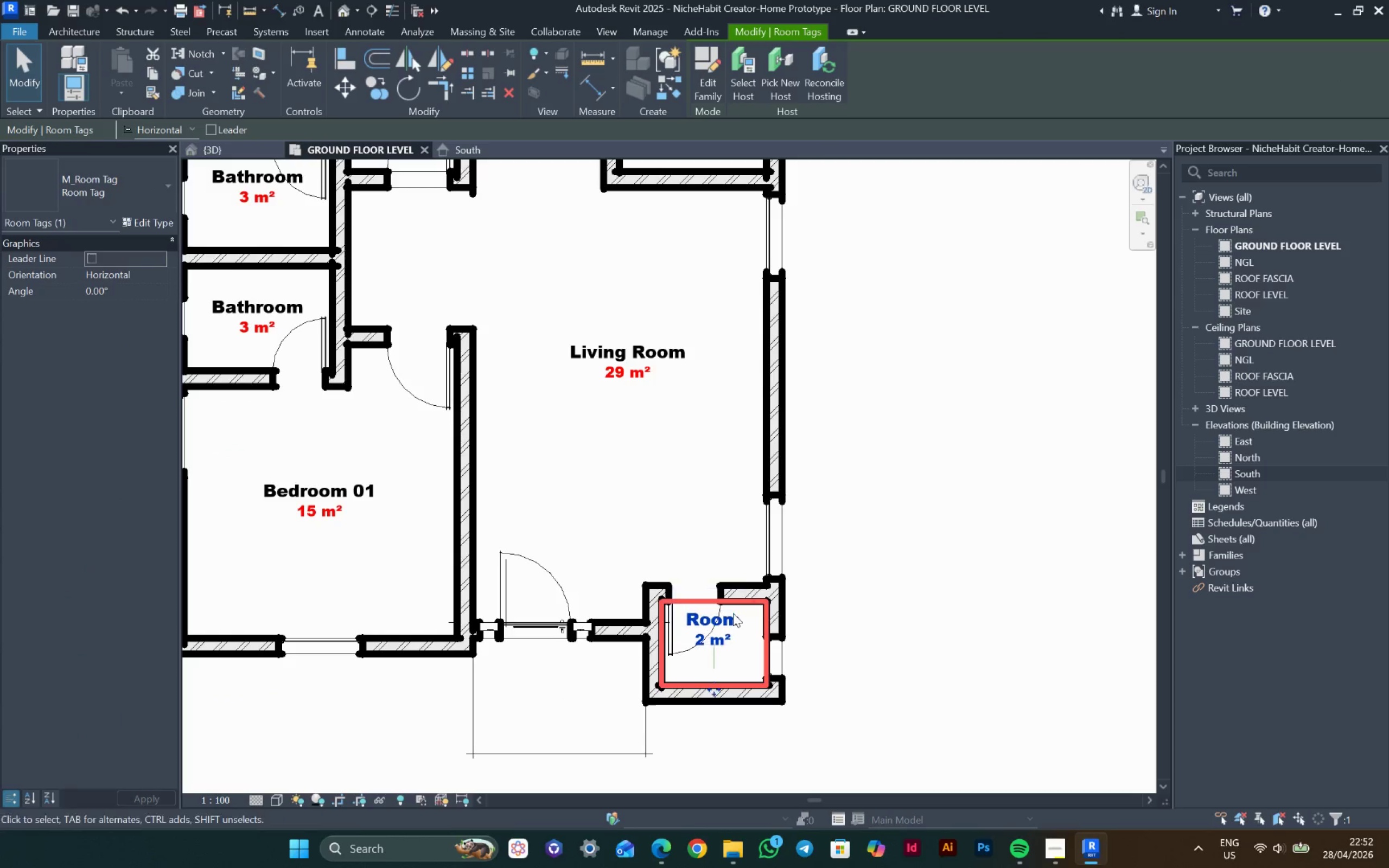 
key(ArrowDown)
 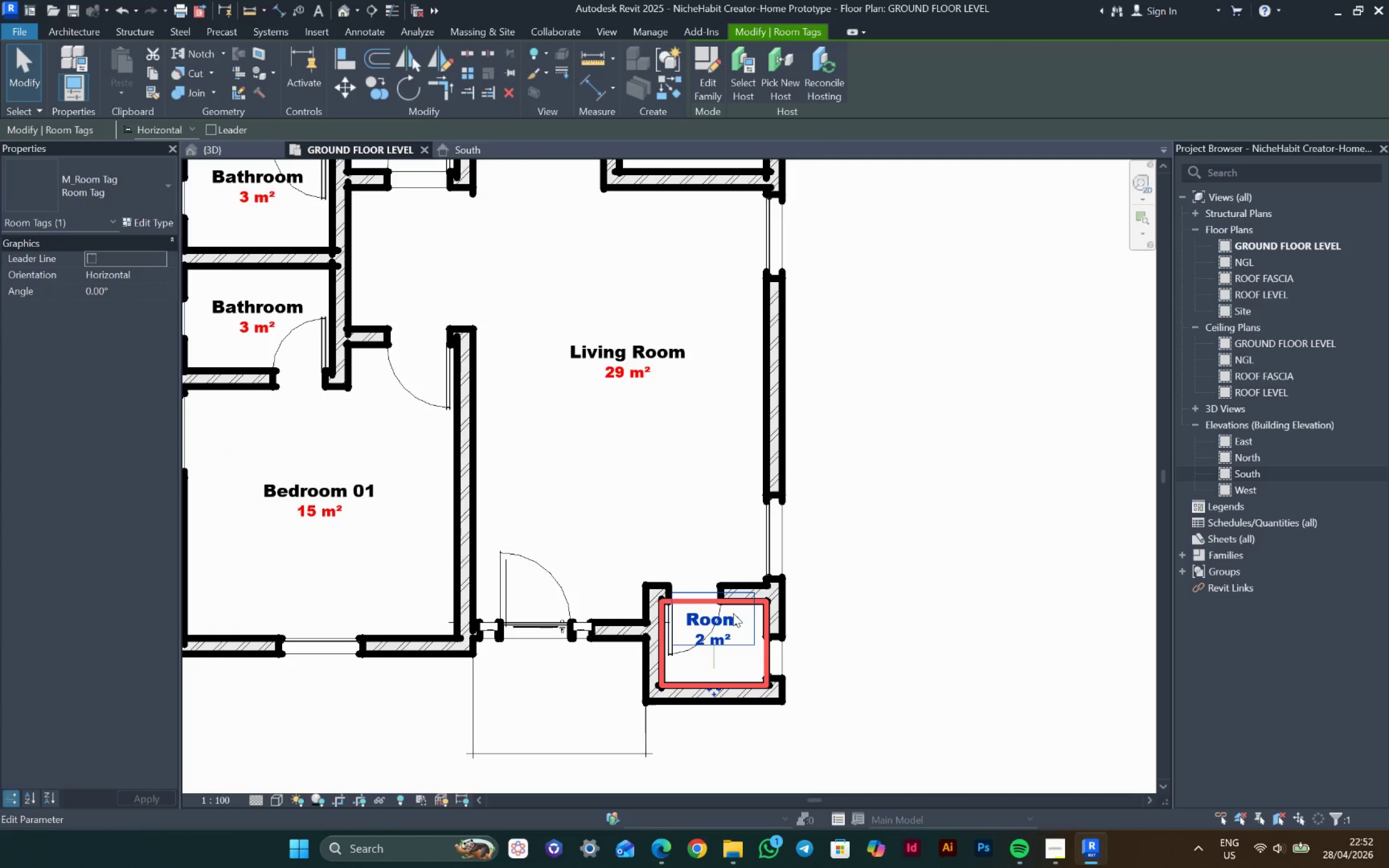 
key(ArrowDown)
 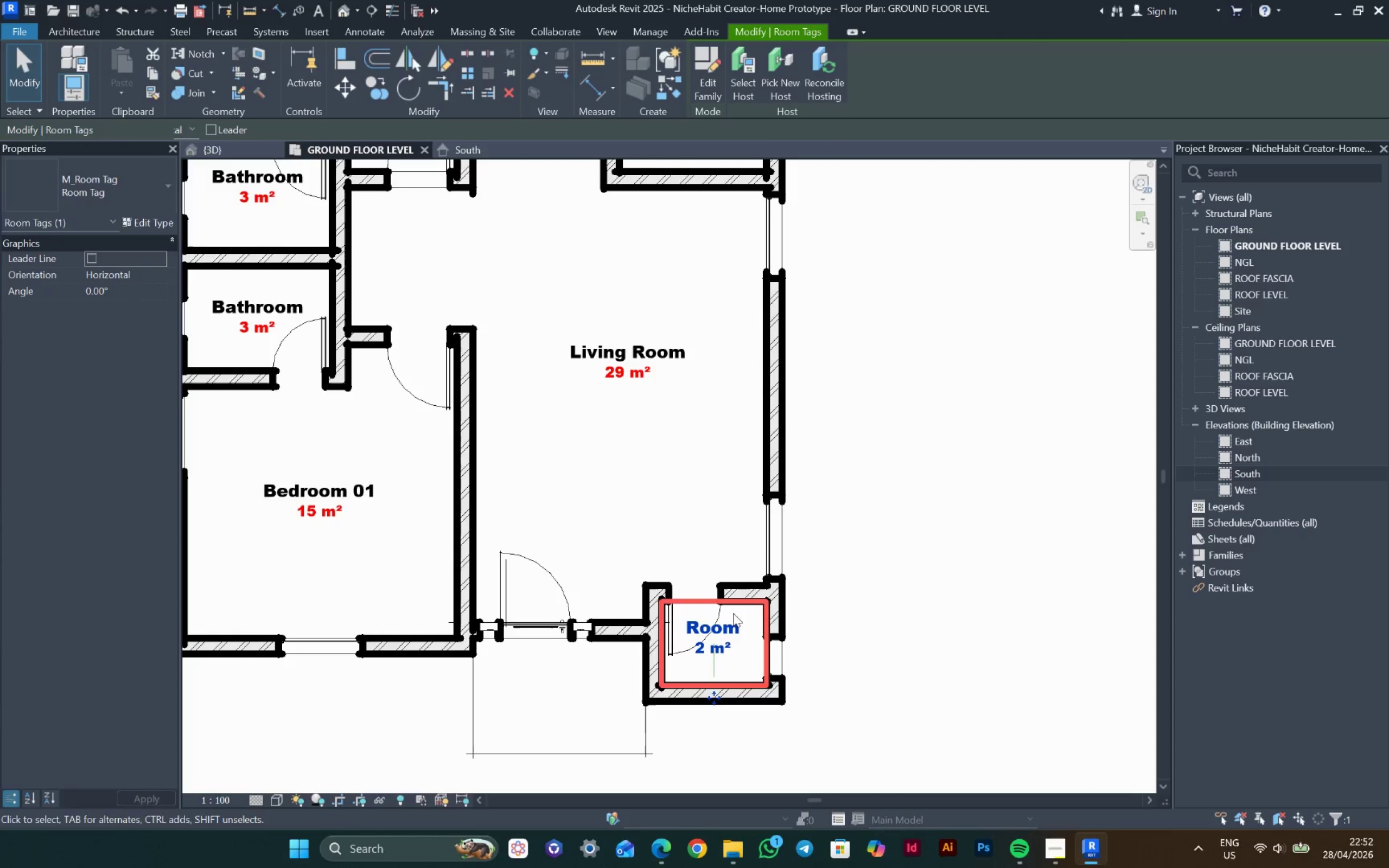 
key(ArrowDown)
 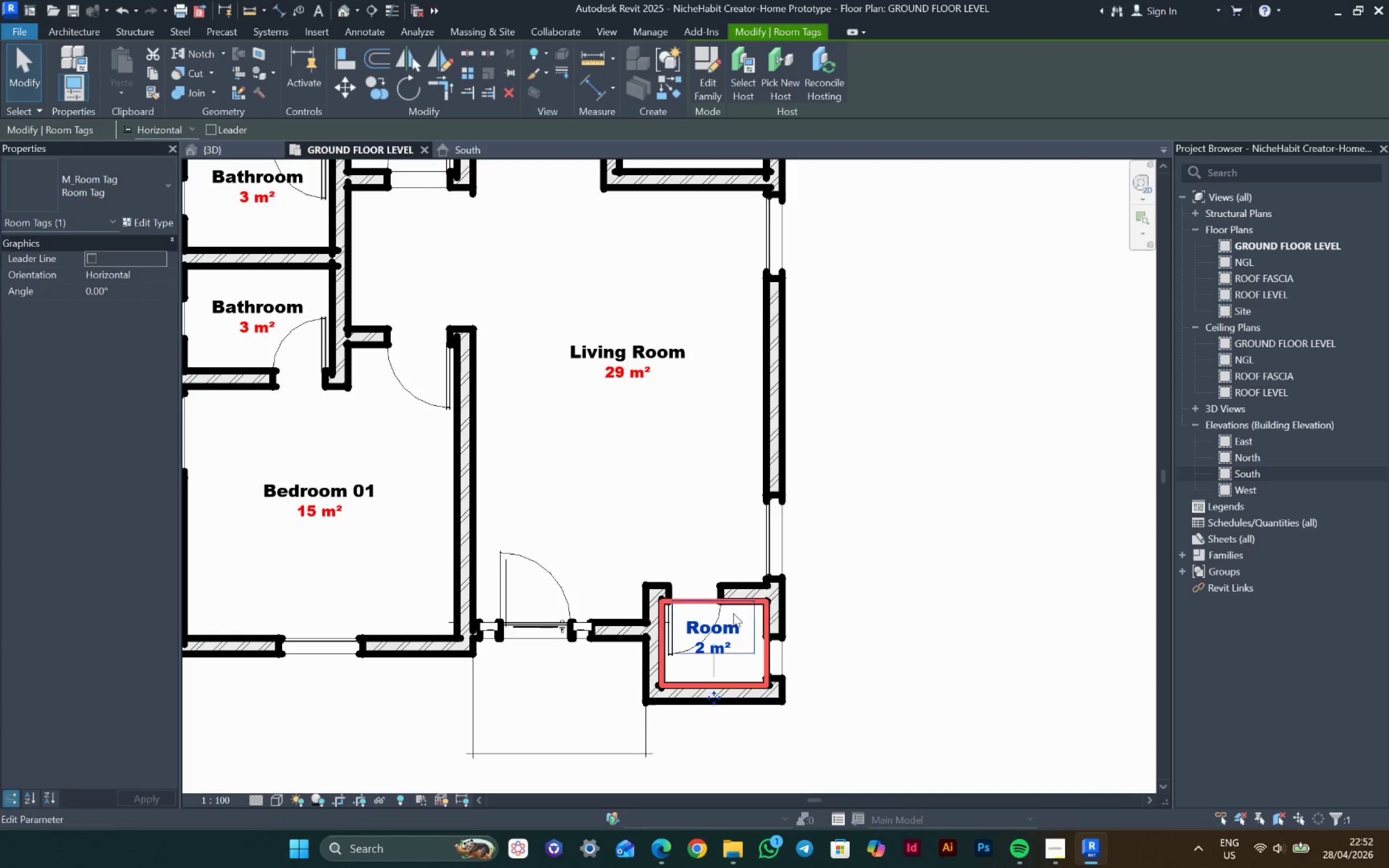 
key(ArrowDown)
 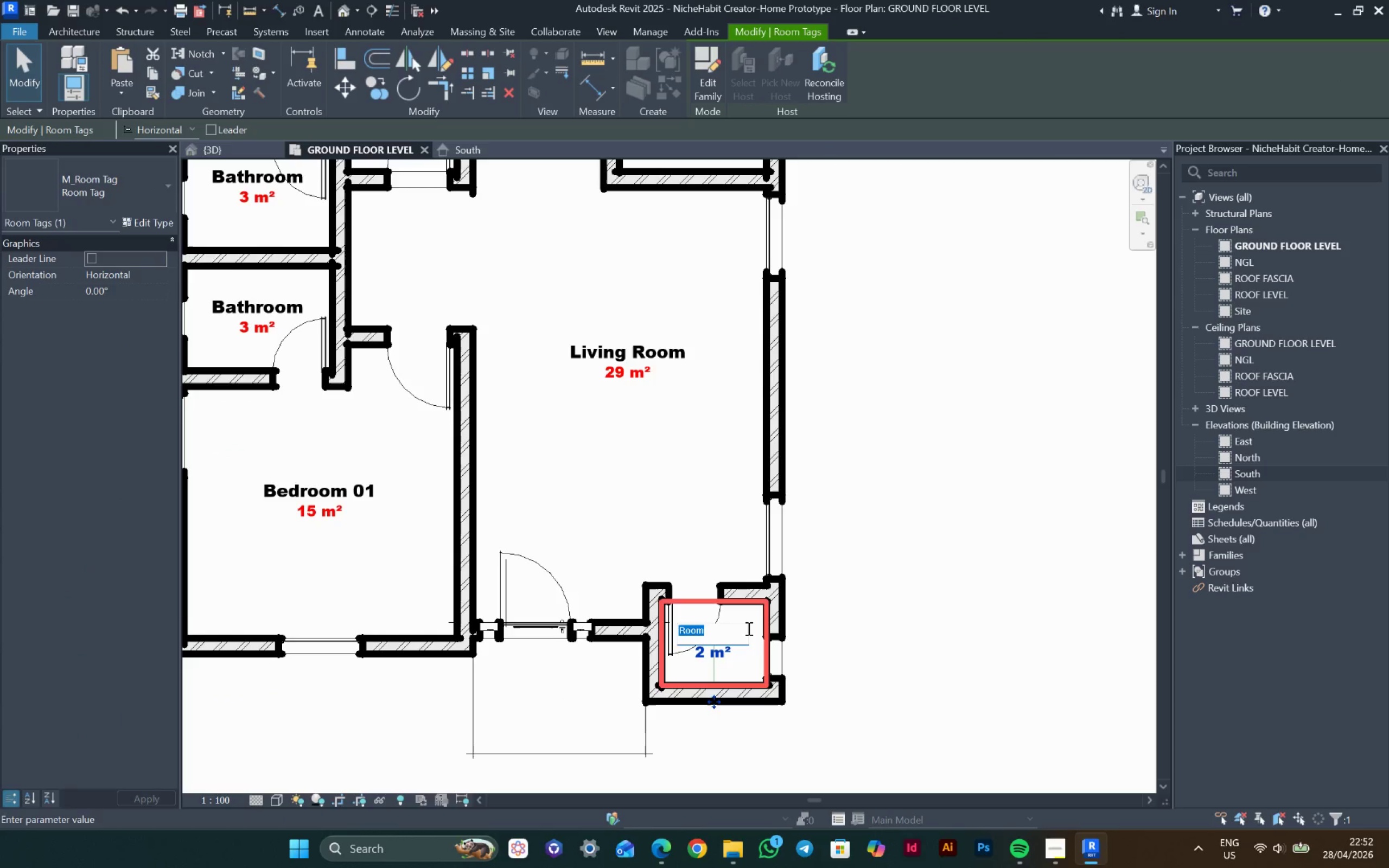 
type(V. Ba)
key(Backspace)
key(Backspace)
type(WC)
 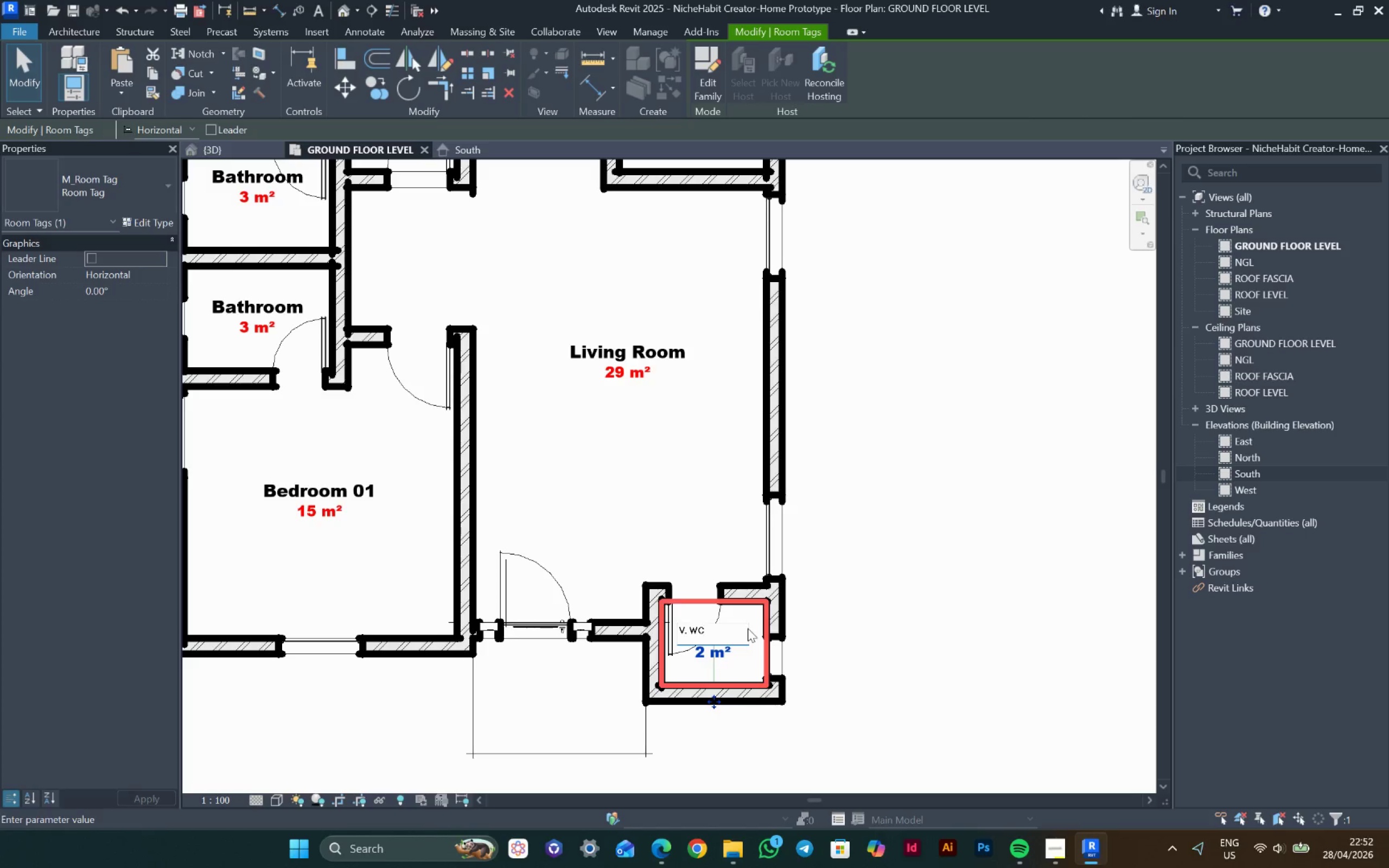 
scroll: coordinate [1003, 400], scroll_direction: down, amount: 4.0
 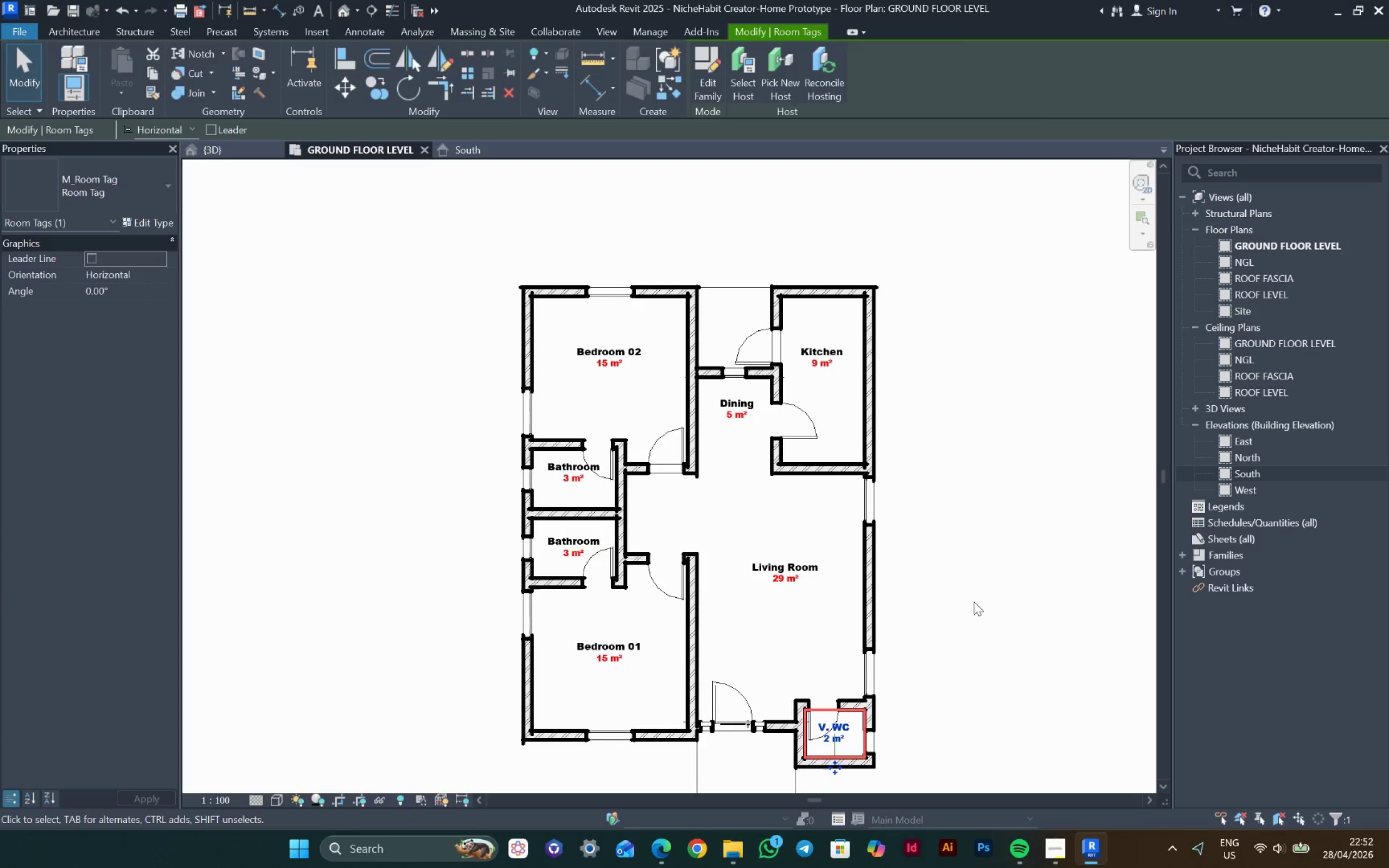 
left_click([970, 516])
 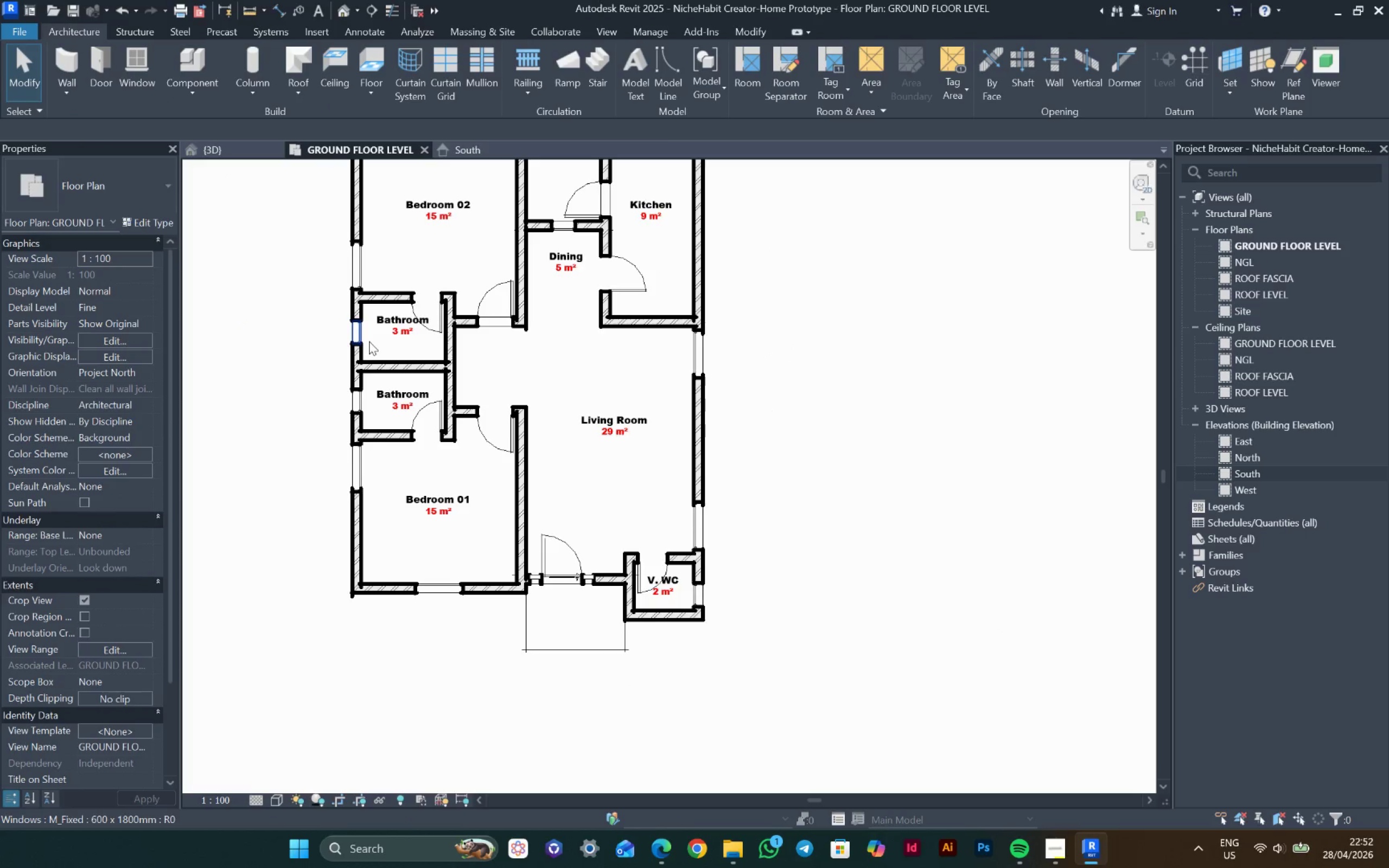 
left_click([391, 335])
 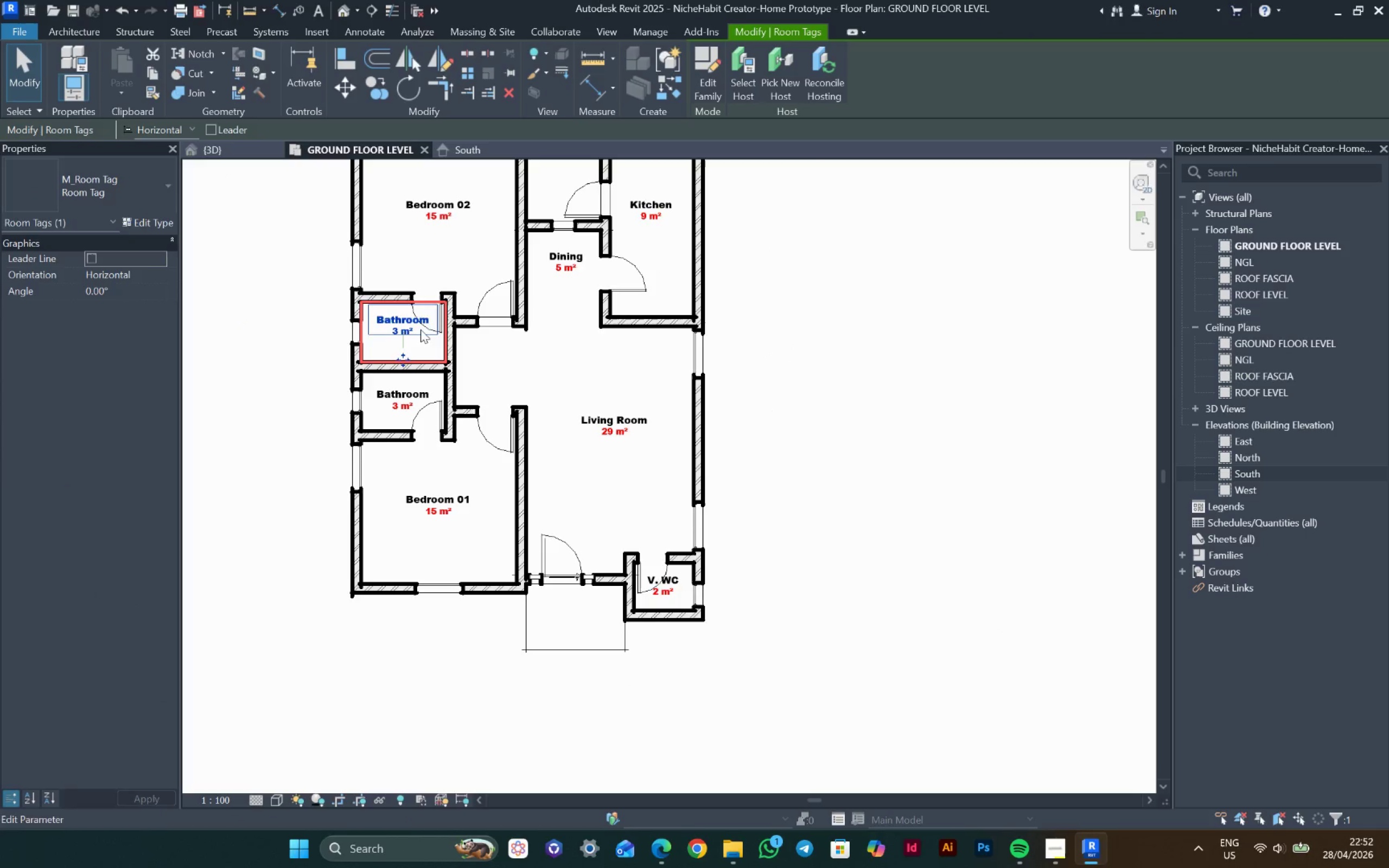 
key(ArrowDown)
 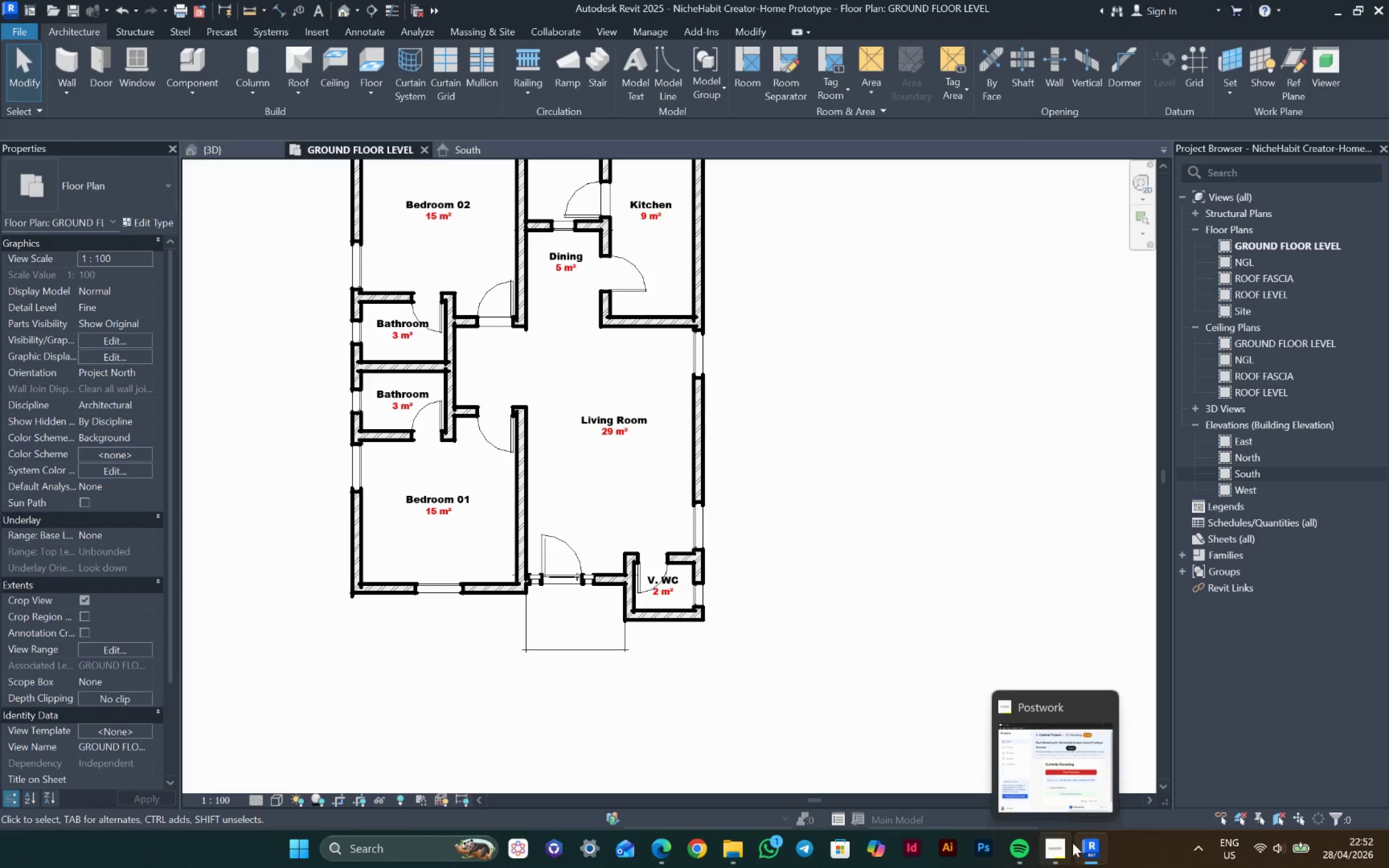 
left_click([1061, 852])